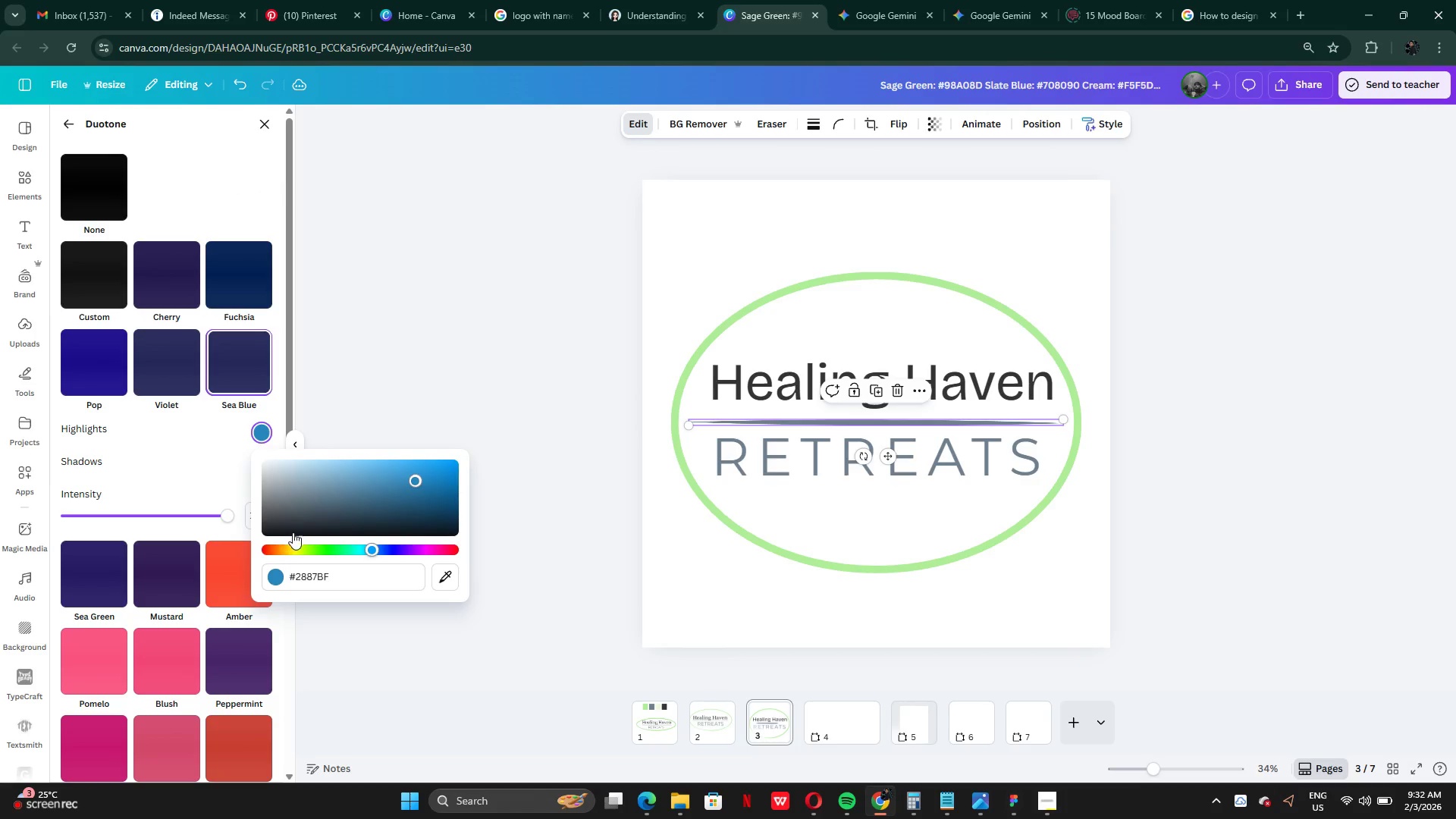 
key(Control+ControlLeft)
 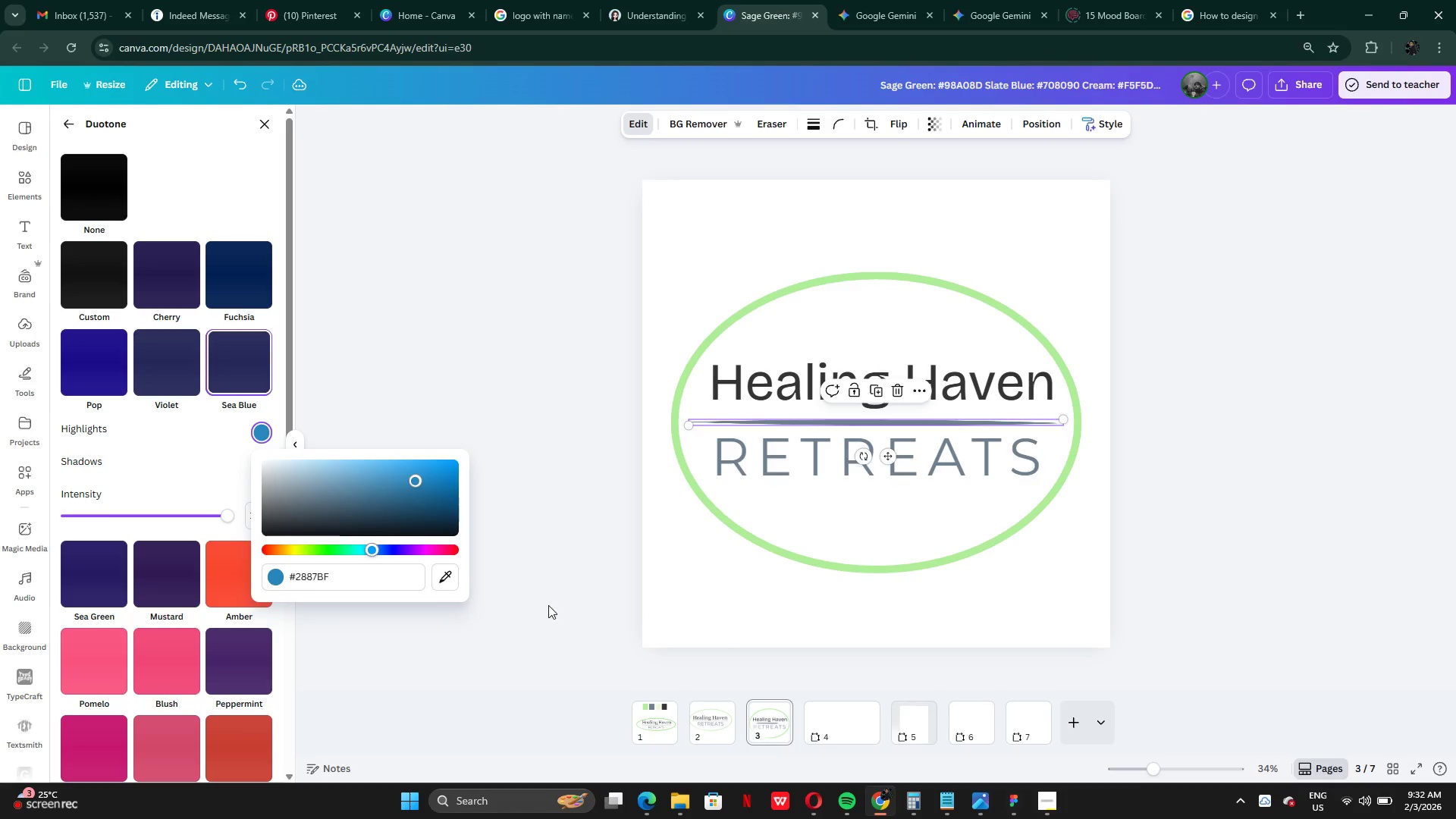 
double_click([548, 604])
 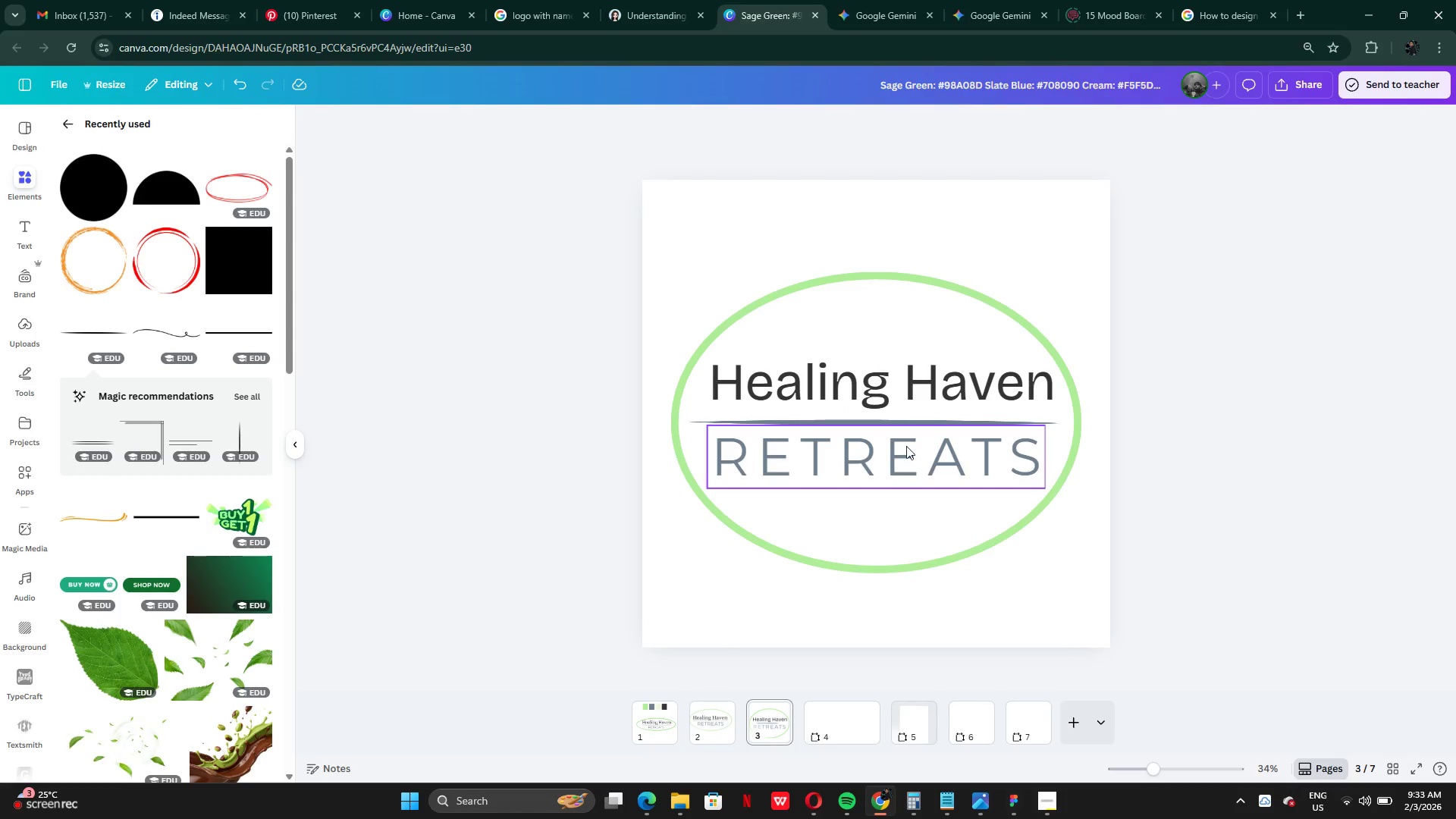 
wait(5.31)
 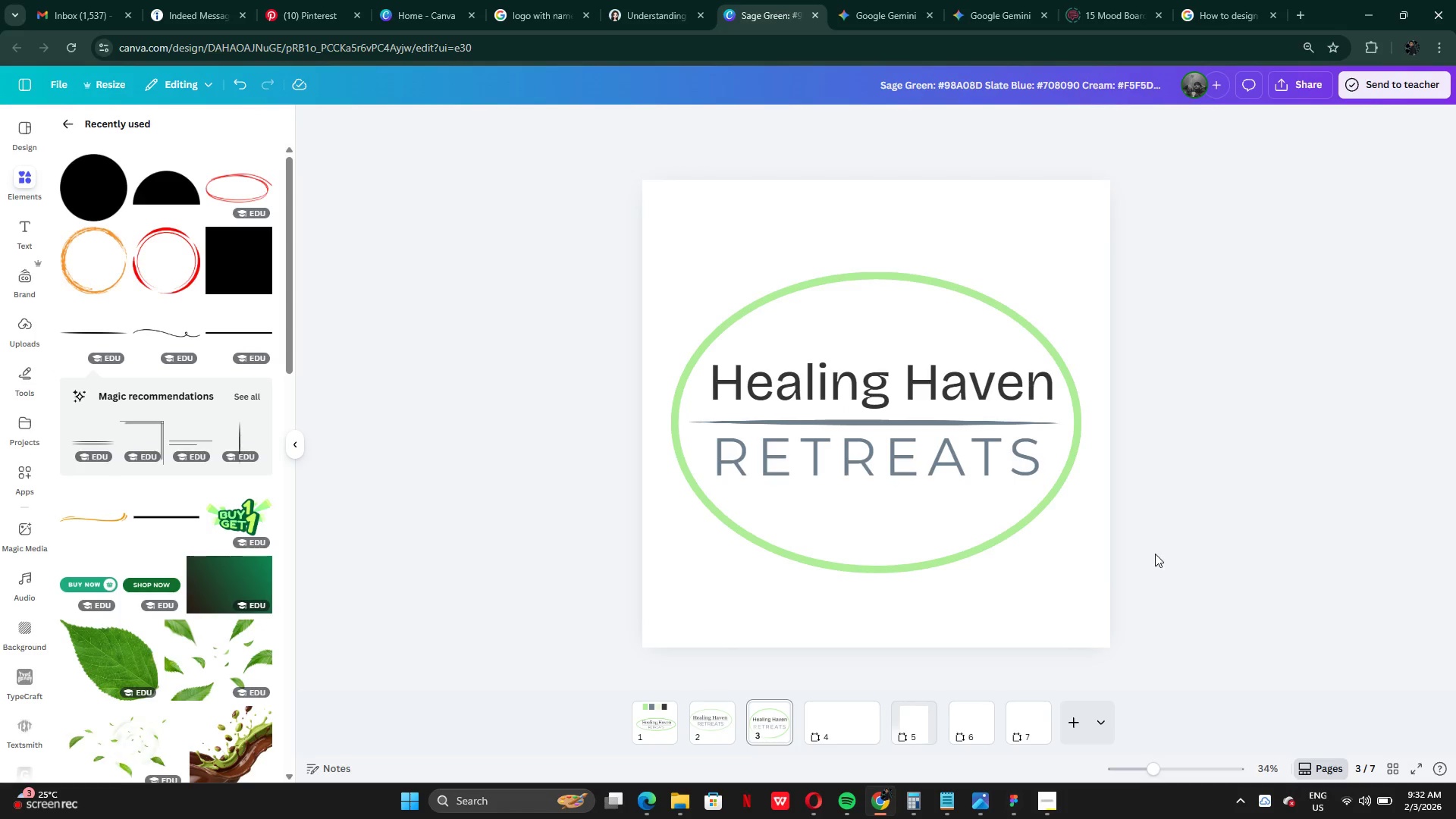 
left_click([898, 396])
 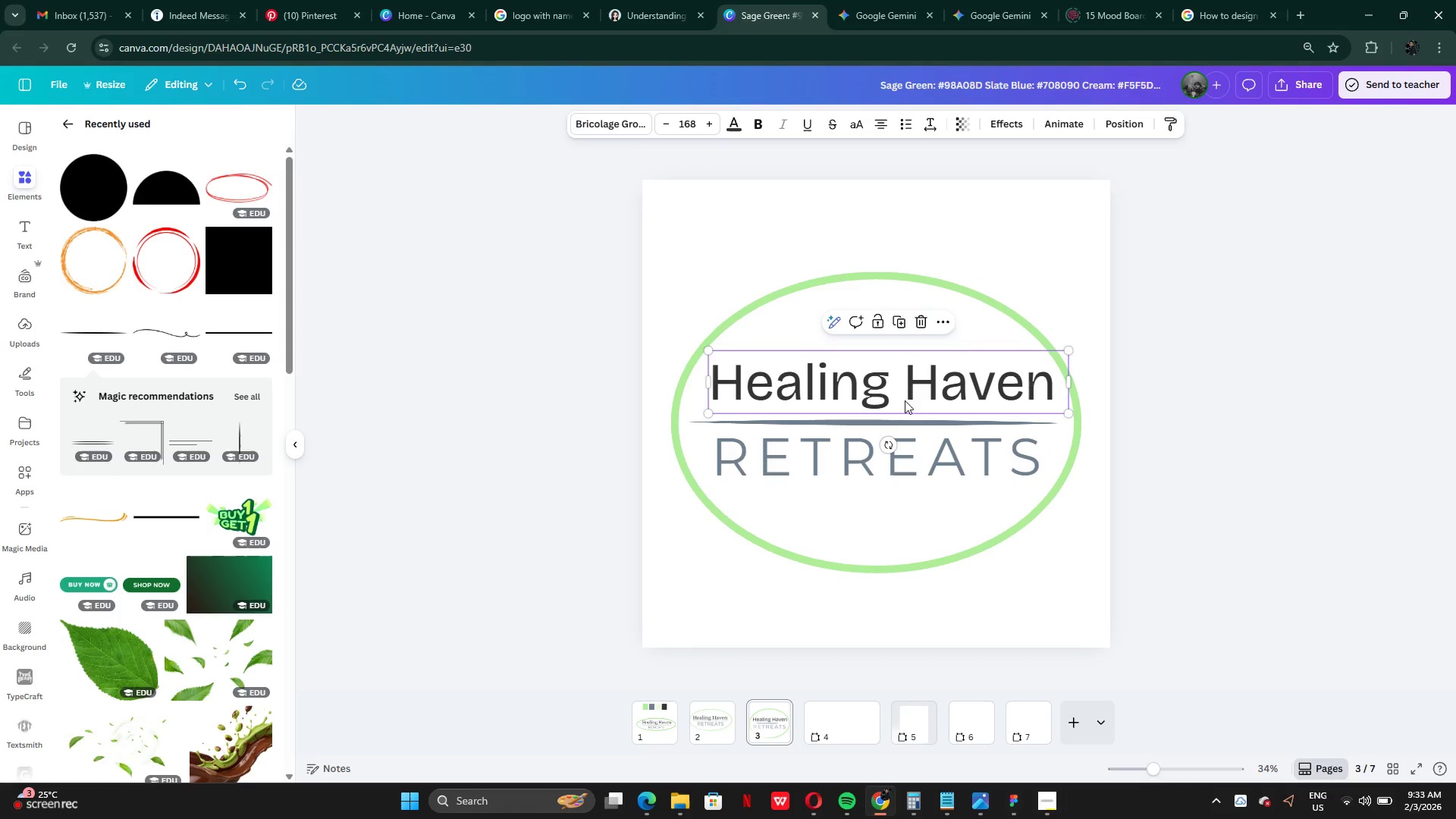 
left_click_drag(start_coordinate=[911, 397], to_coordinate=[912, 402])
 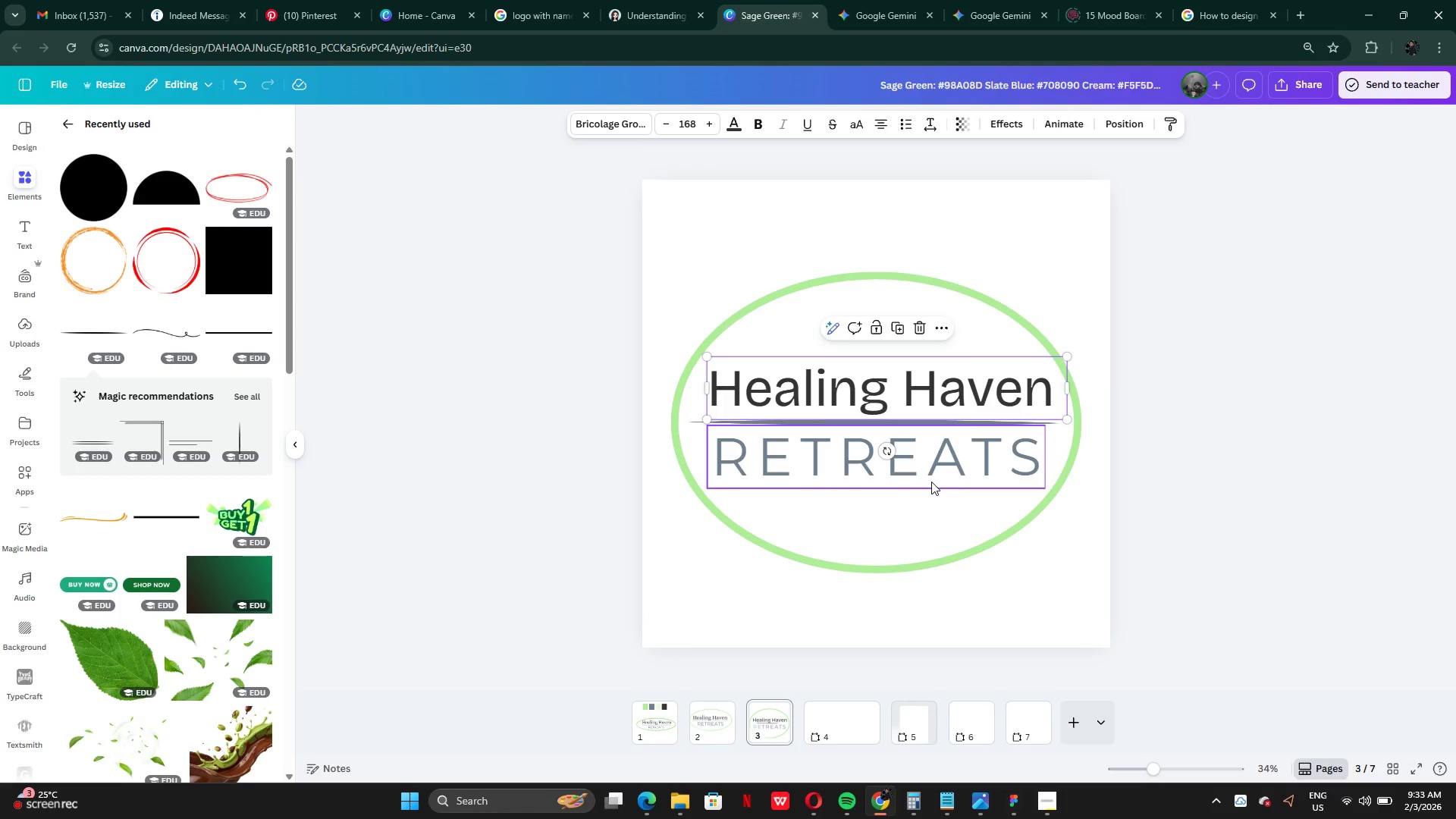 
left_click([932, 482])
 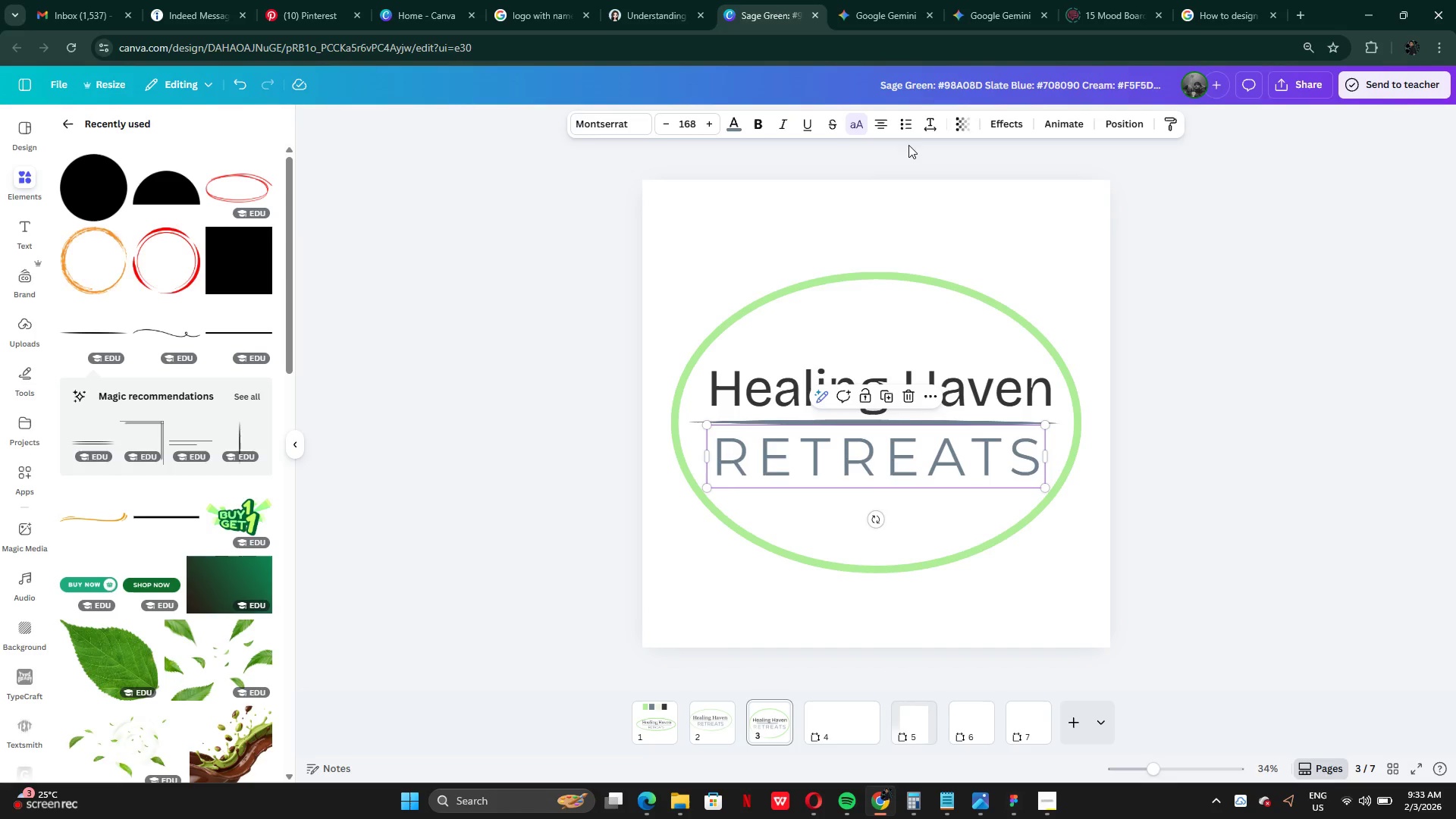 
left_click([924, 129])
 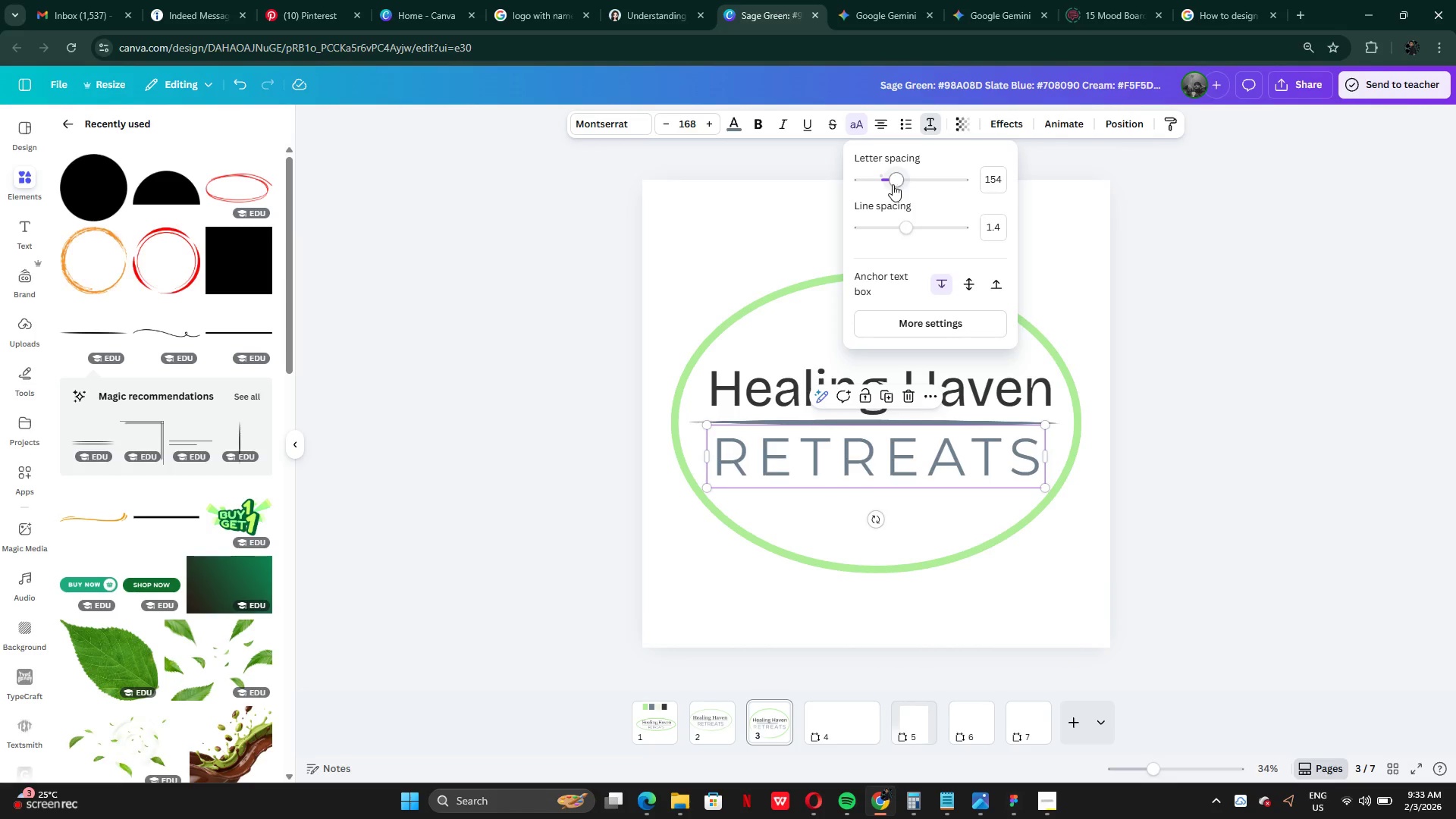 
left_click_drag(start_coordinate=[893, 183], to_coordinate=[891, 178])
 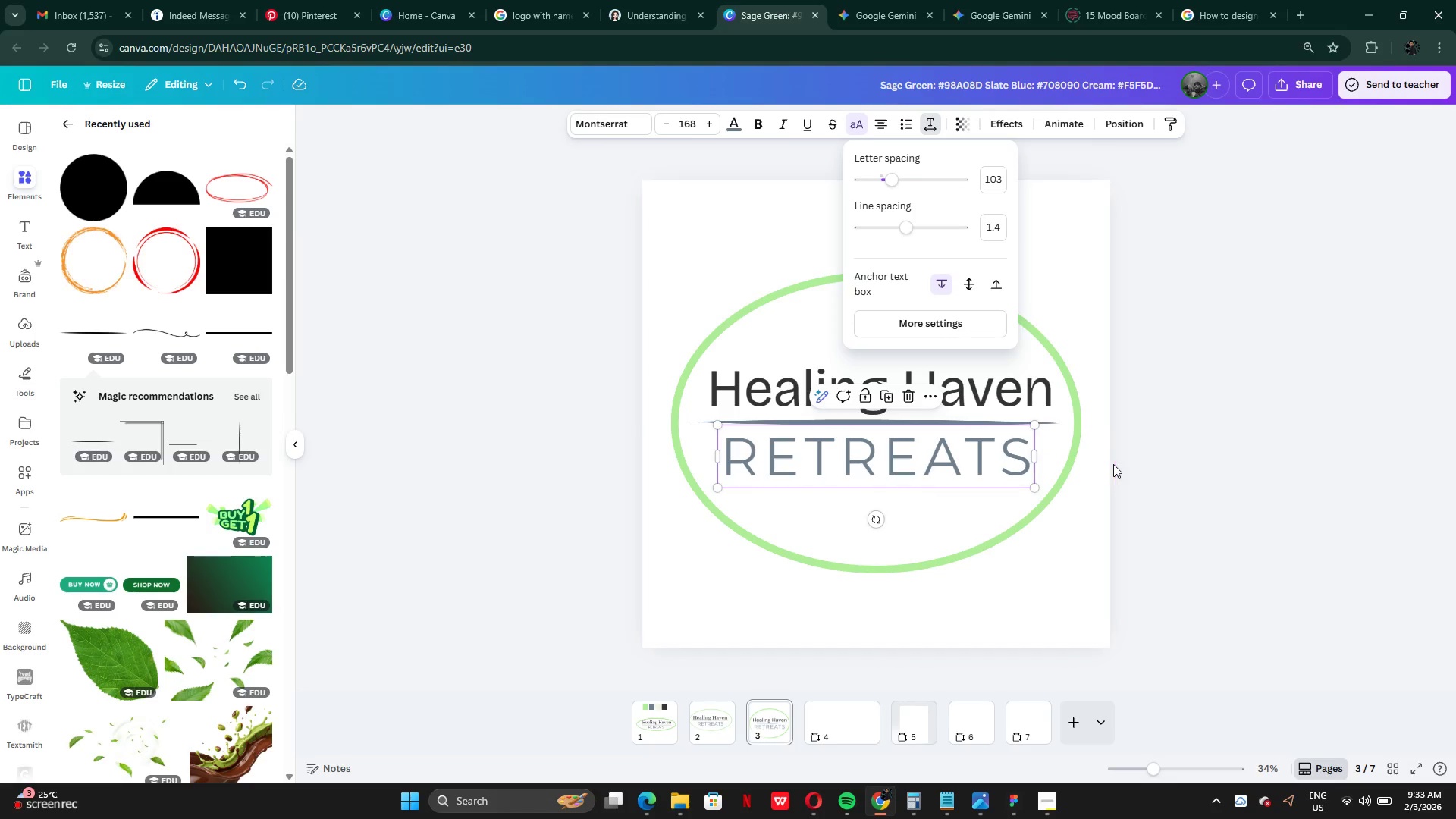 
left_click([1115, 466])
 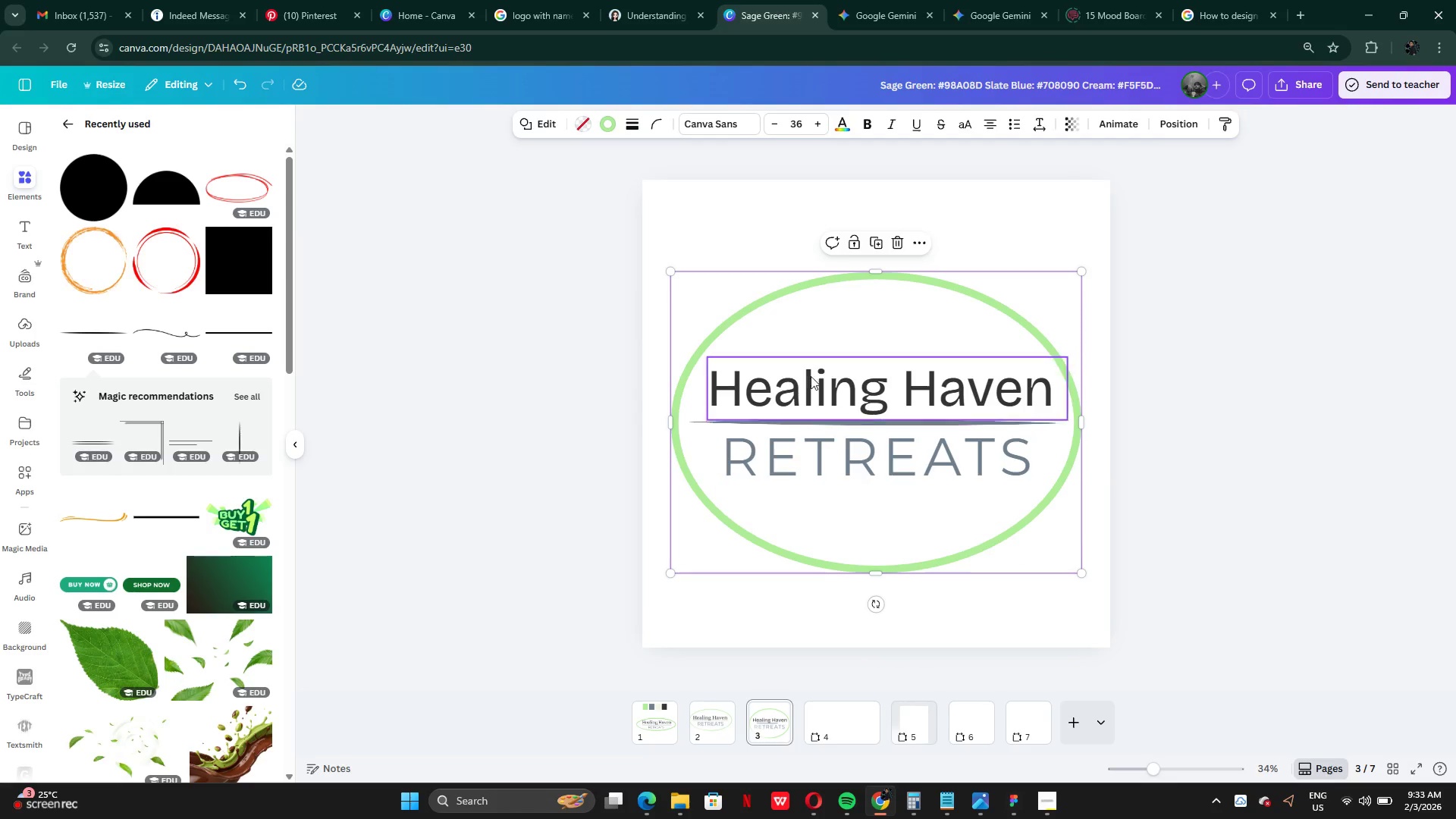 
mouse_move([639, 134])
 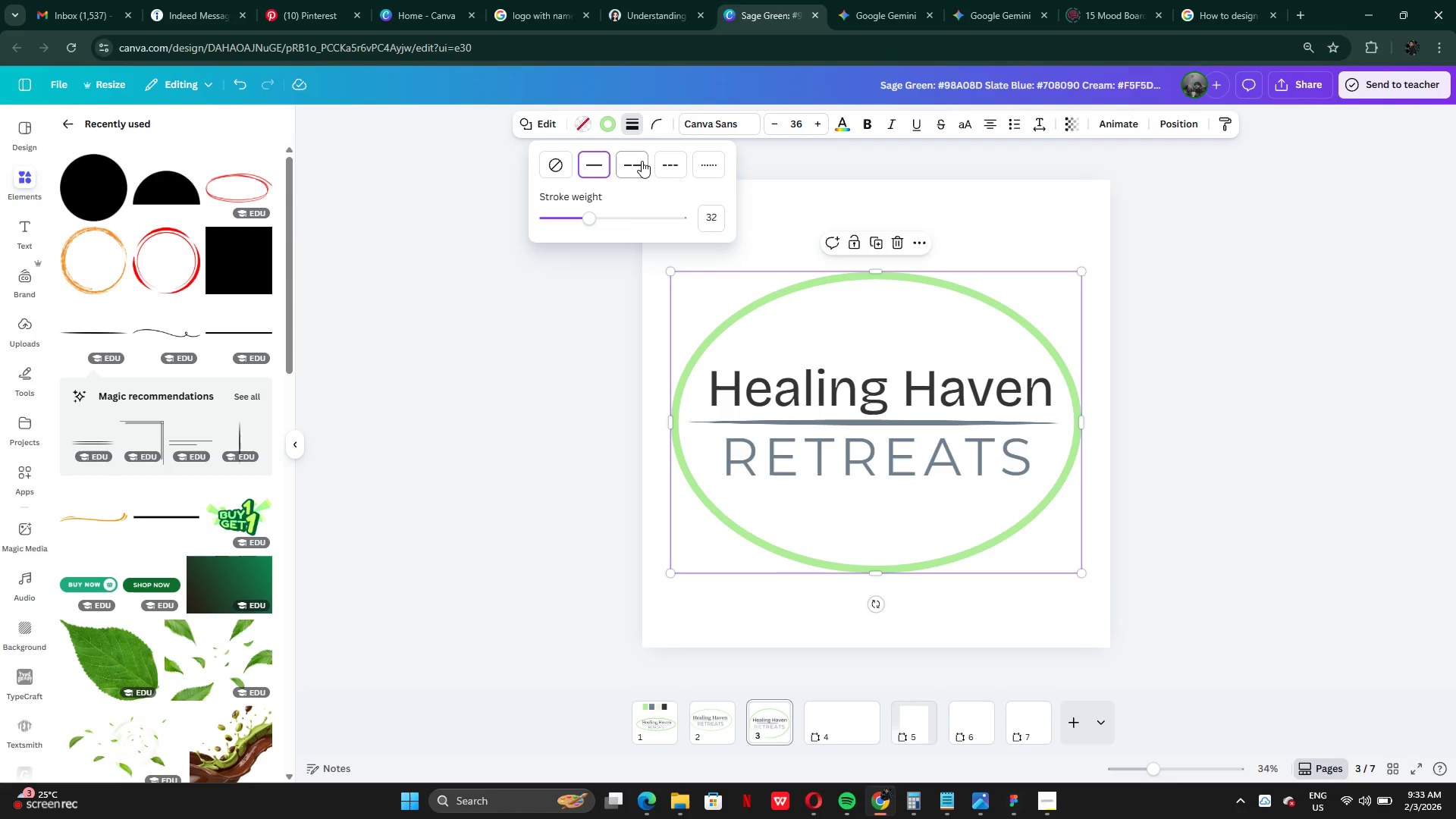 
left_click([642, 161])
 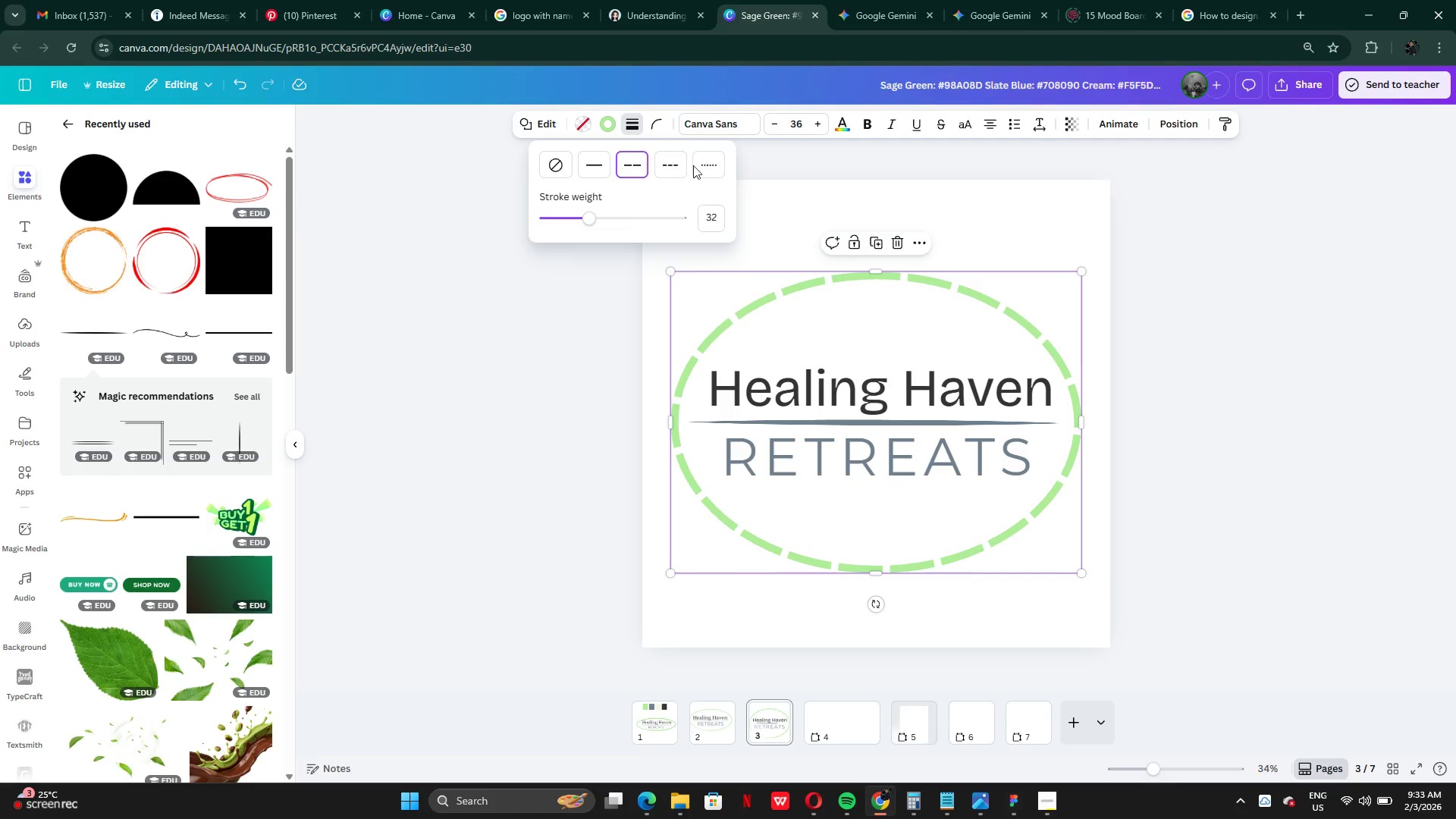 
left_click([703, 166])
 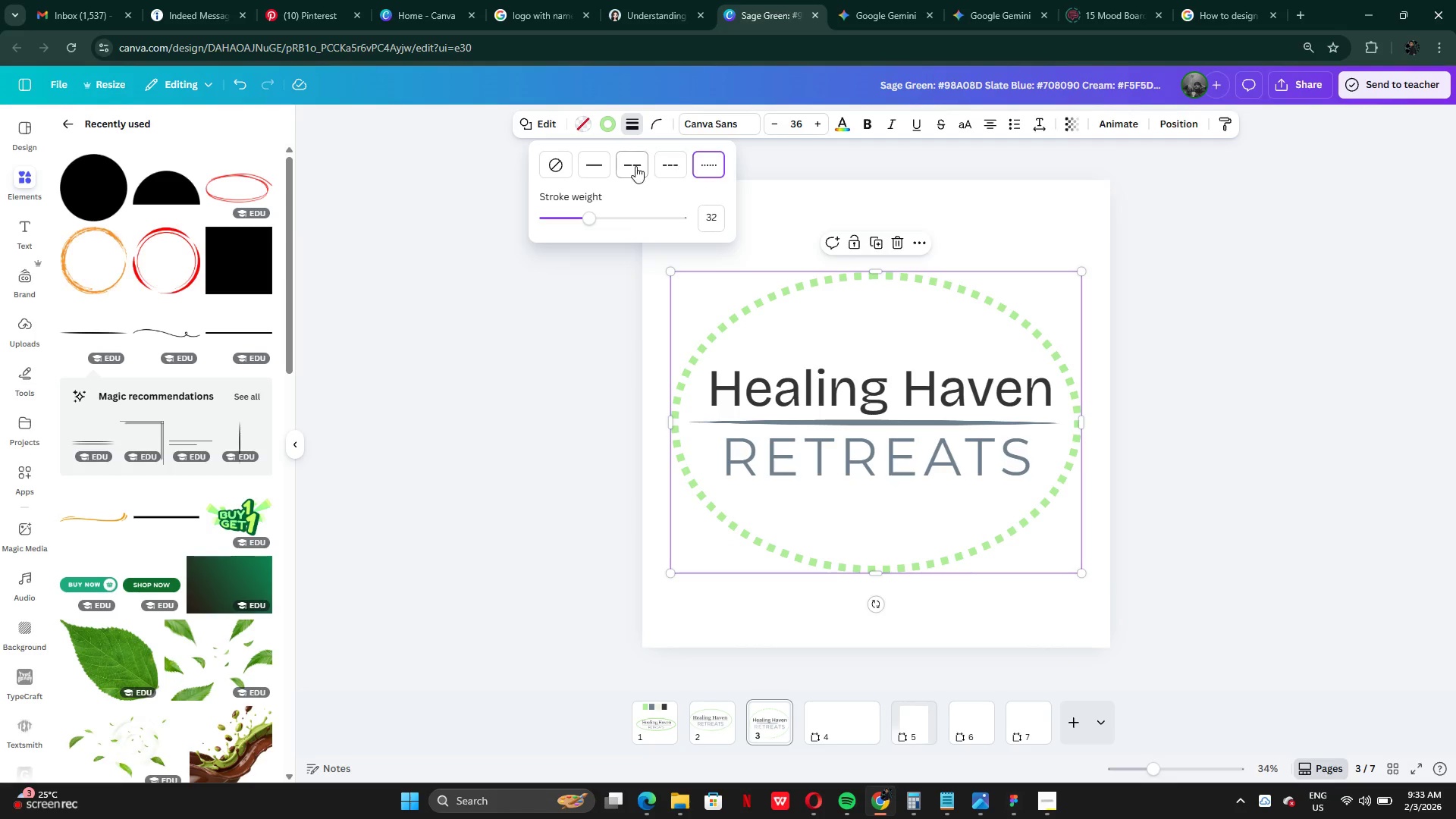 
left_click([597, 166])
 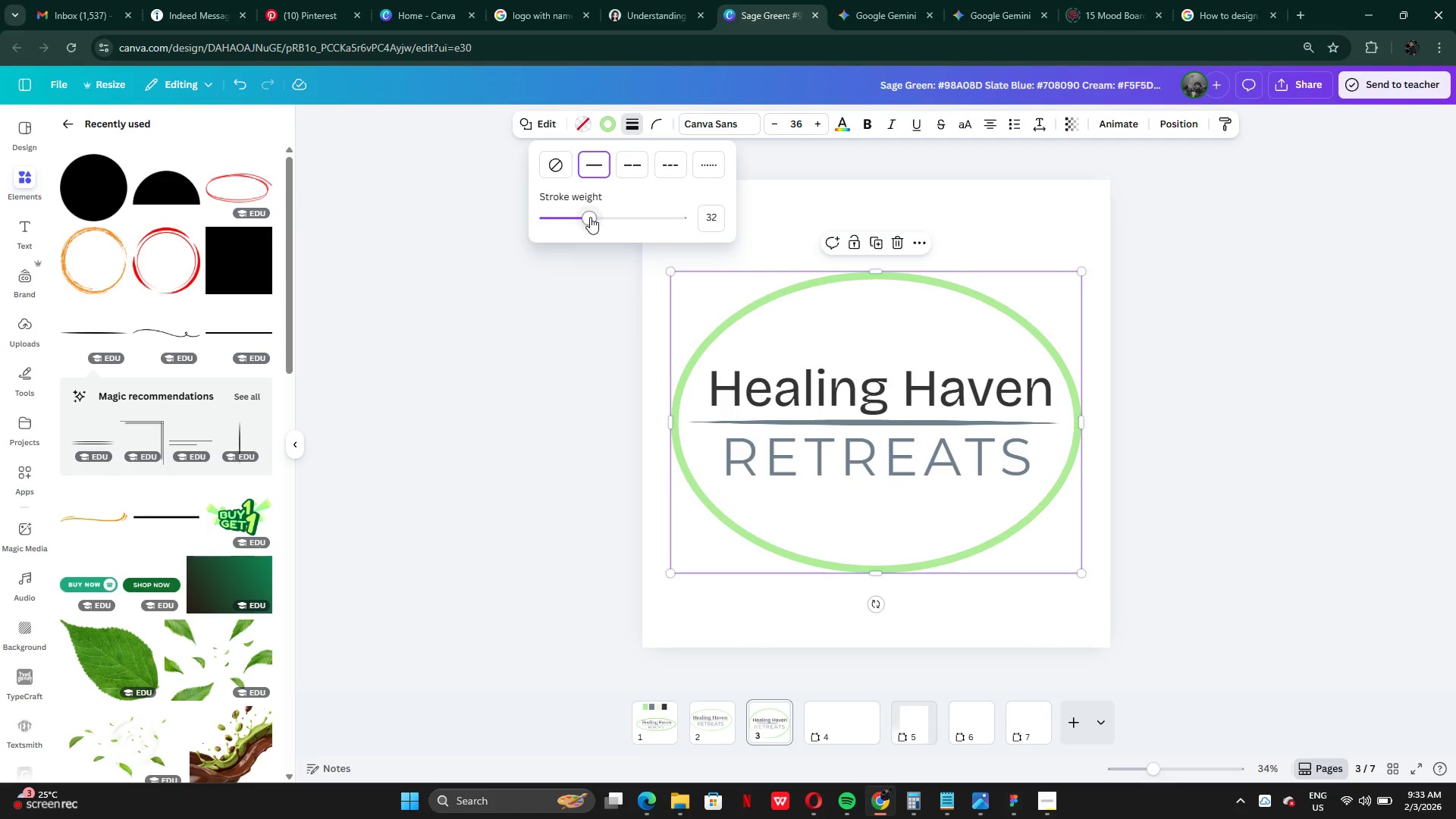 
left_click_drag(start_coordinate=[588, 219], to_coordinate=[573, 215])
 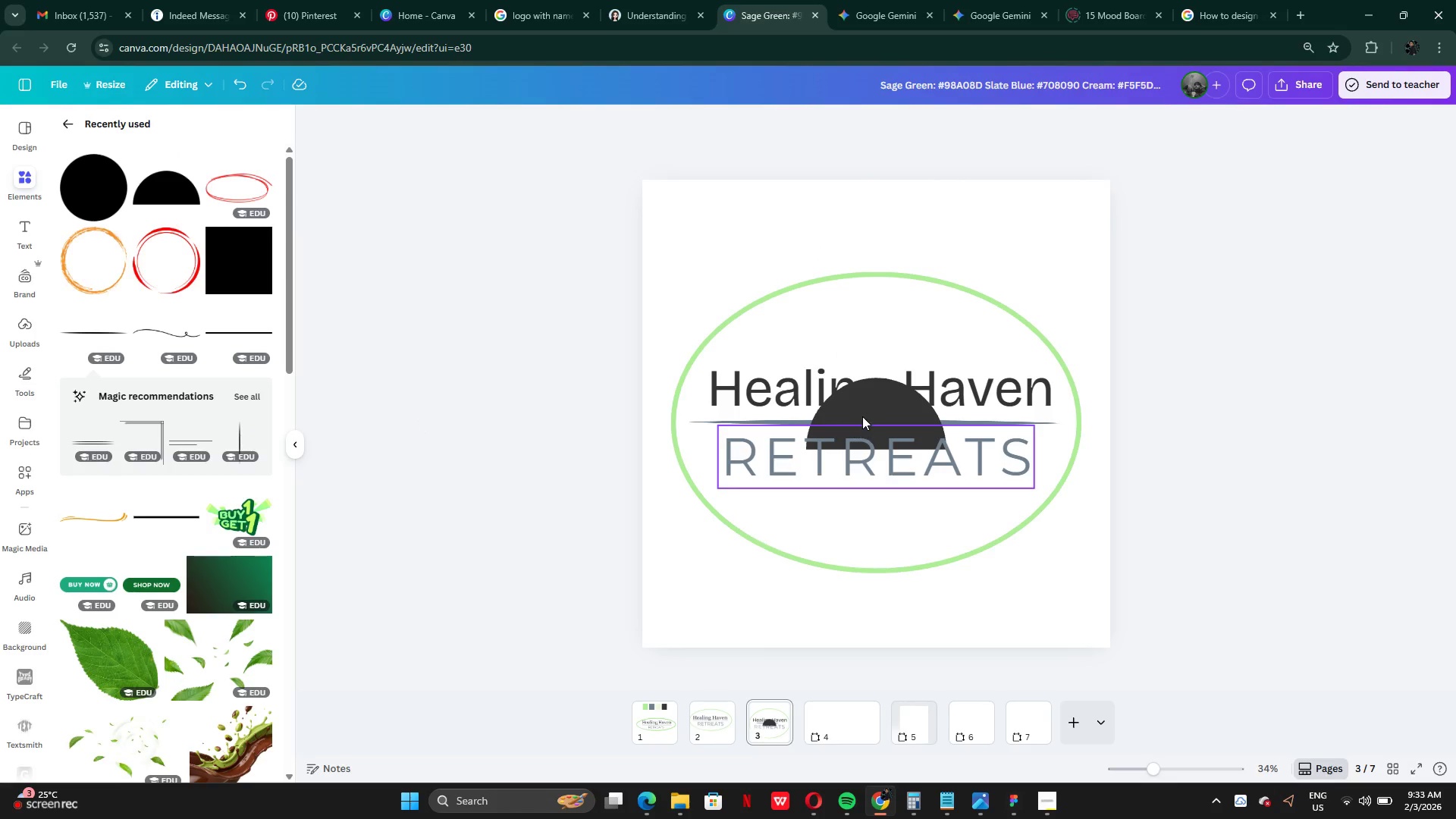 
wait(6.17)
 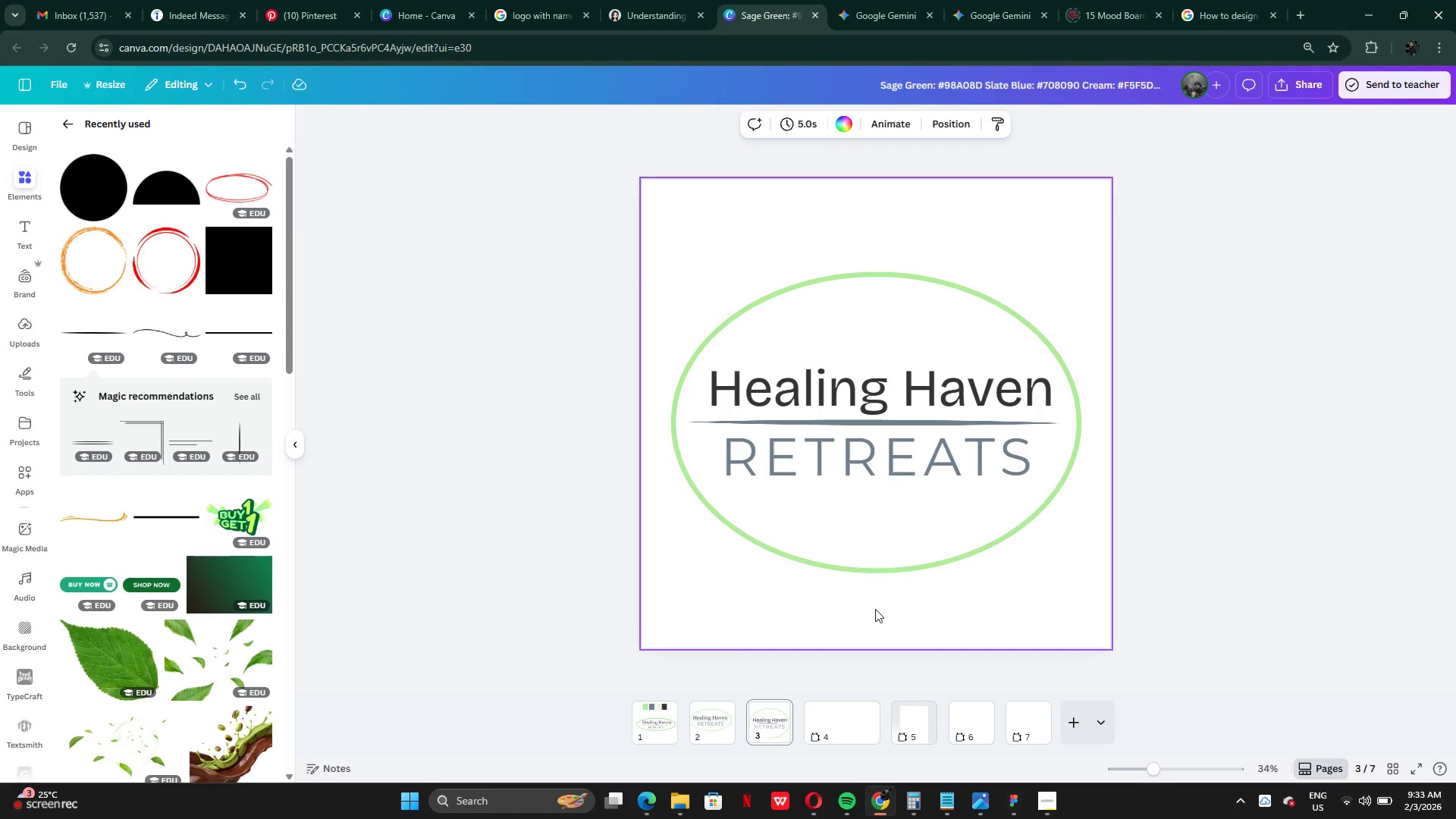 
left_click([887, 404])
 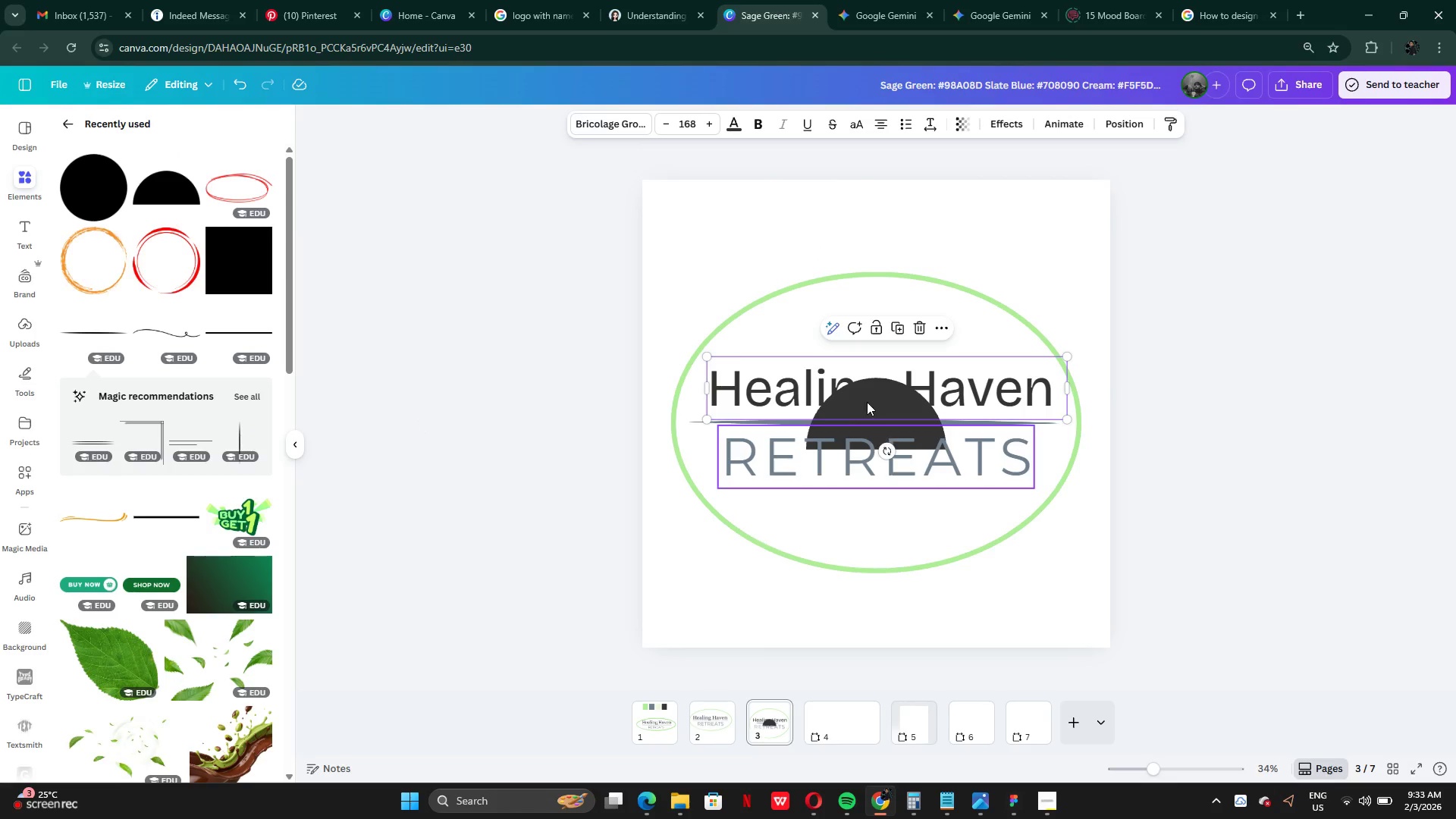 
left_click([869, 394])
 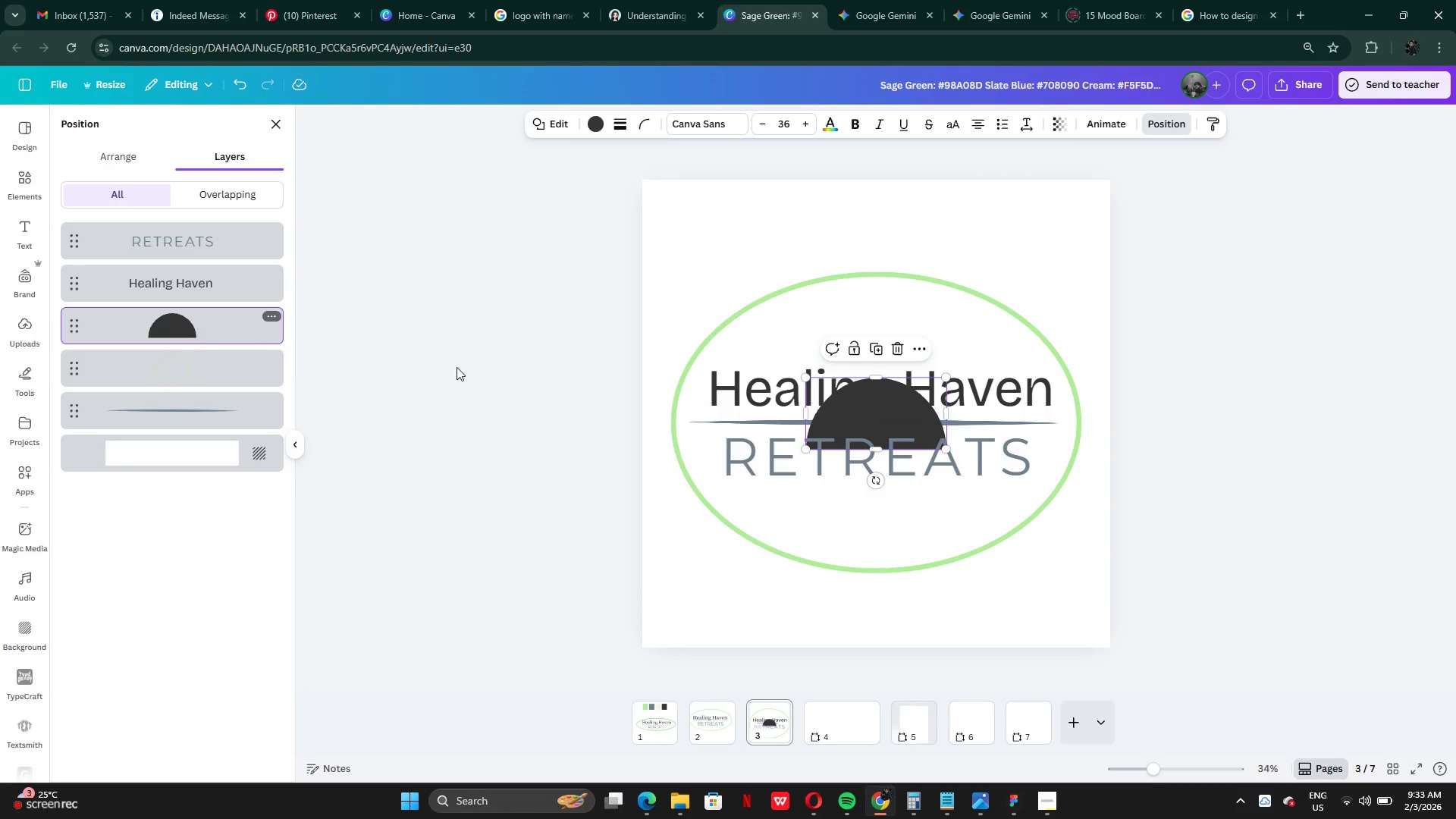 
left_click_drag(start_coordinate=[886, 415], to_coordinate=[879, 526])
 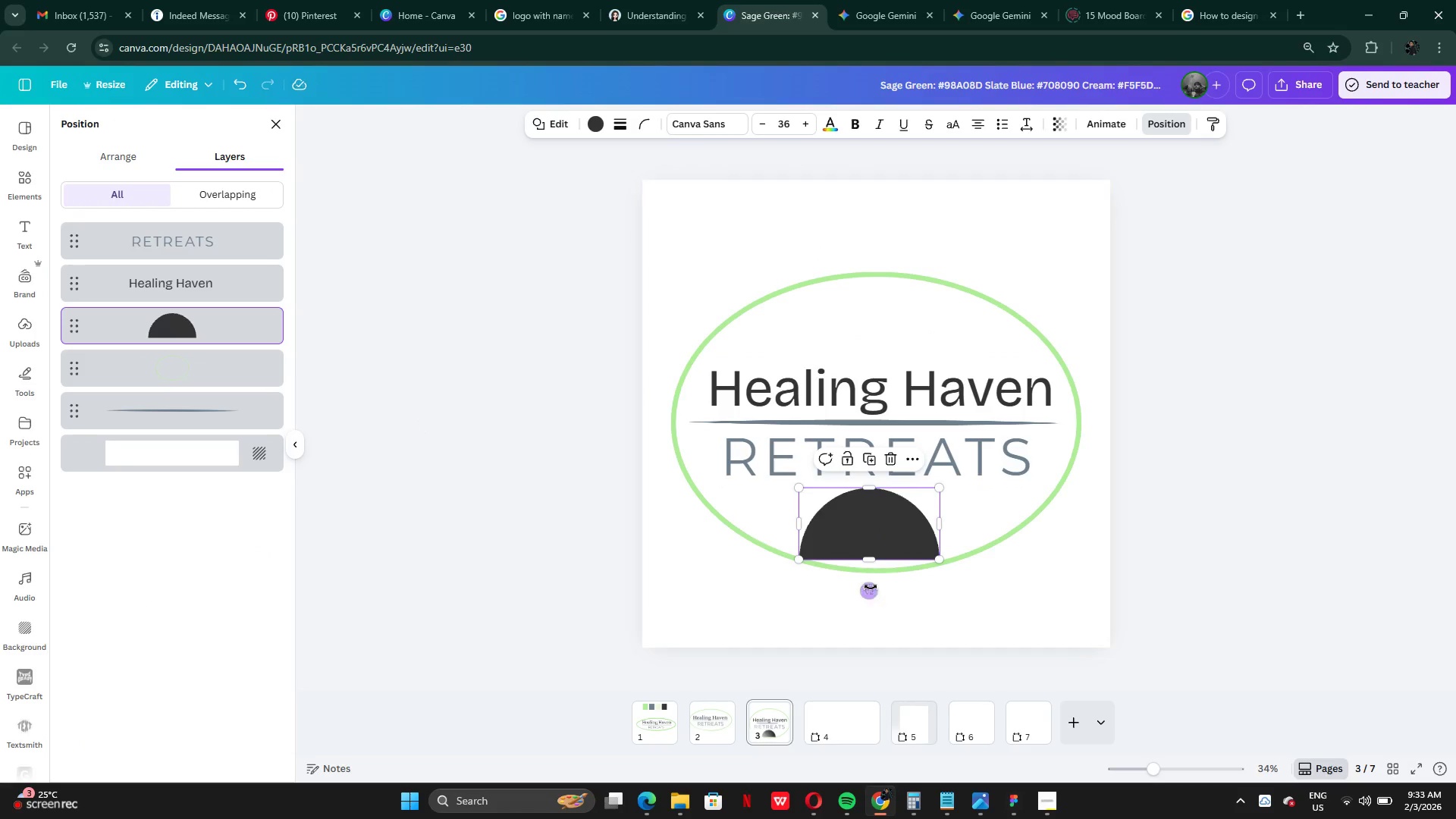 
left_click_drag(start_coordinate=[870, 588], to_coordinate=[870, 444])
 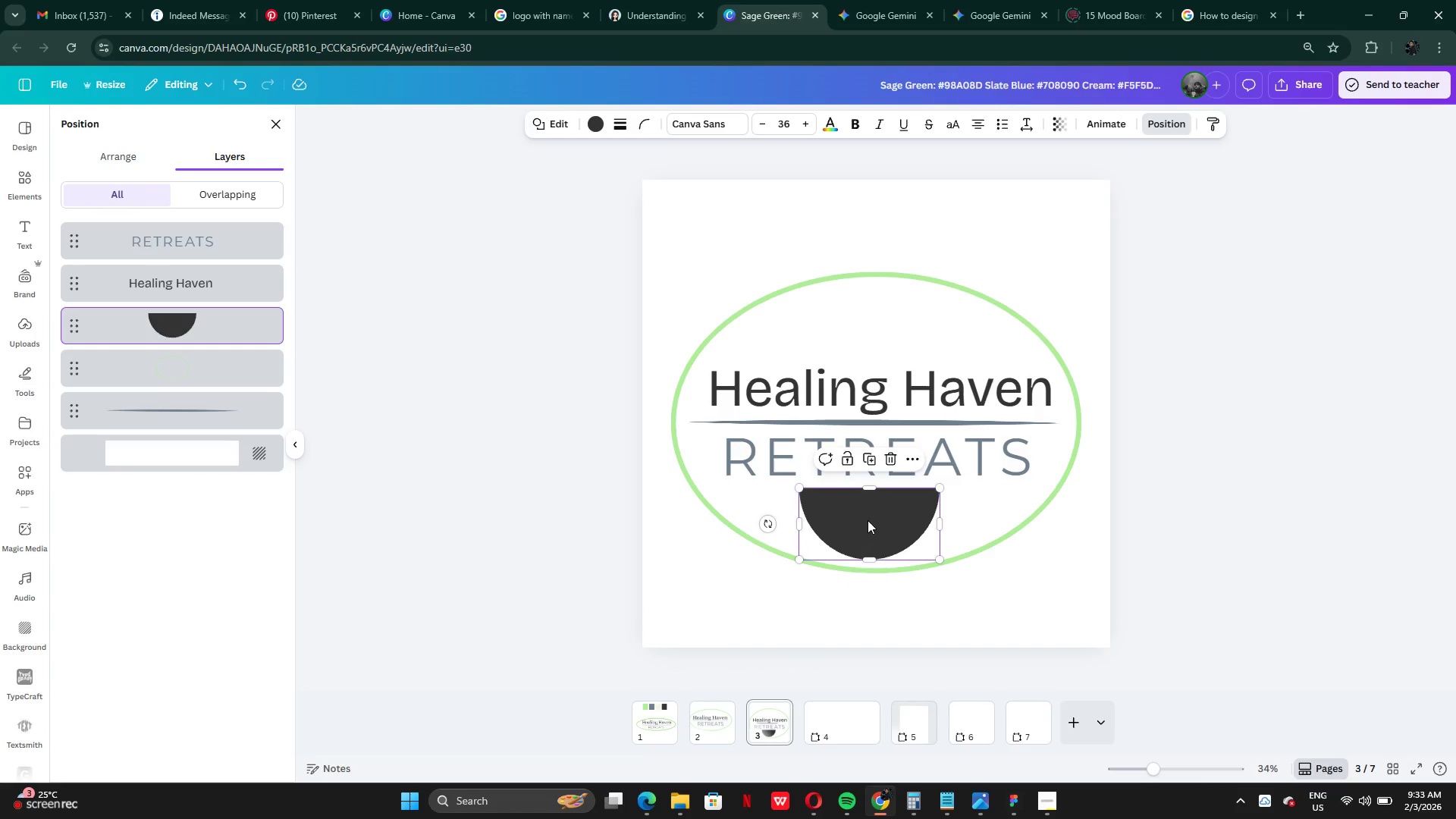 
left_click_drag(start_coordinate=[868, 520], to_coordinate=[871, 287])
 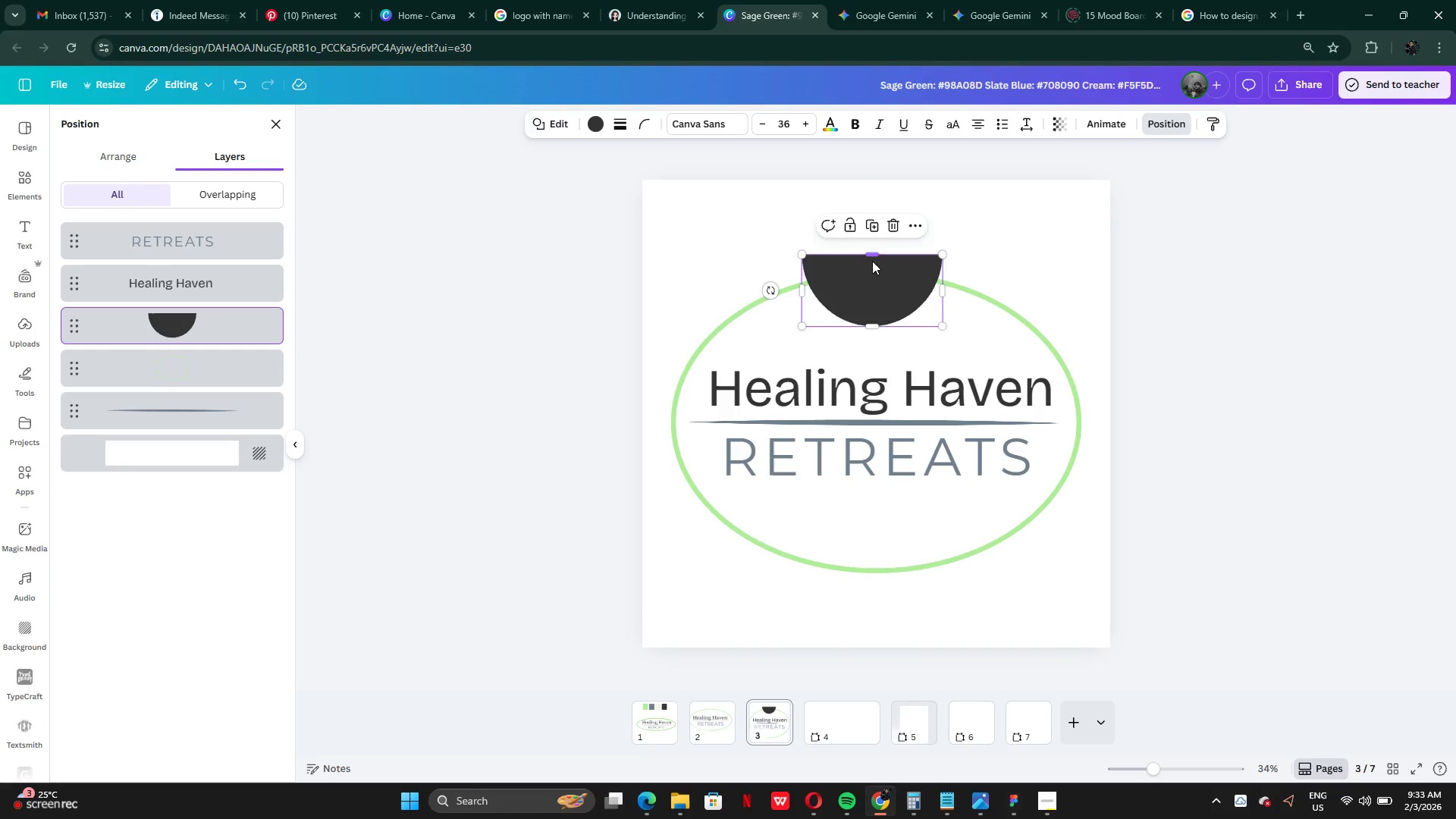 
left_click_drag(start_coordinate=[872, 261], to_coordinate=[871, 283])
 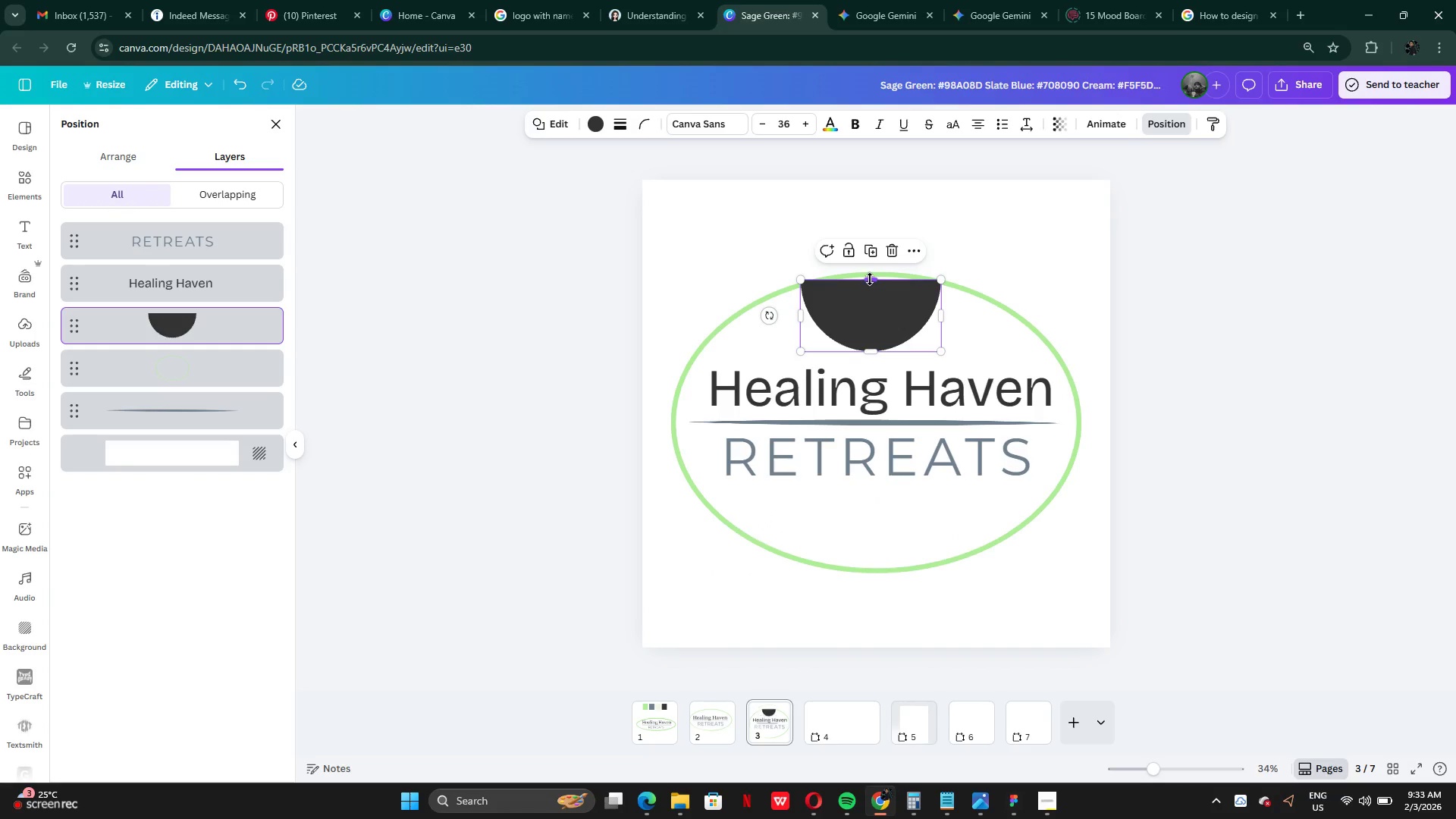 
left_click_drag(start_coordinate=[870, 278], to_coordinate=[864, 333])
 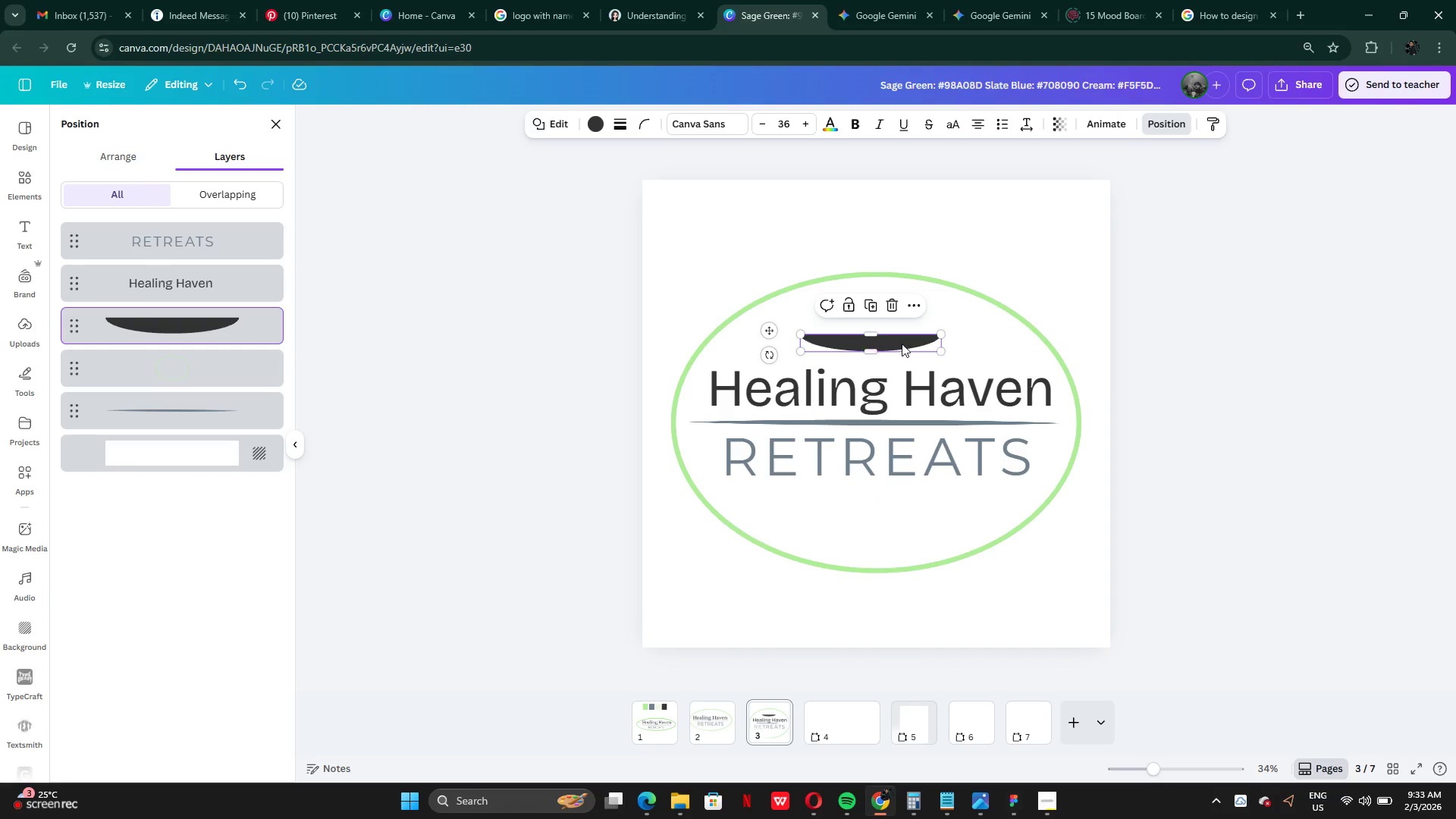 
left_click_drag(start_coordinate=[902, 337], to_coordinate=[901, 348])
 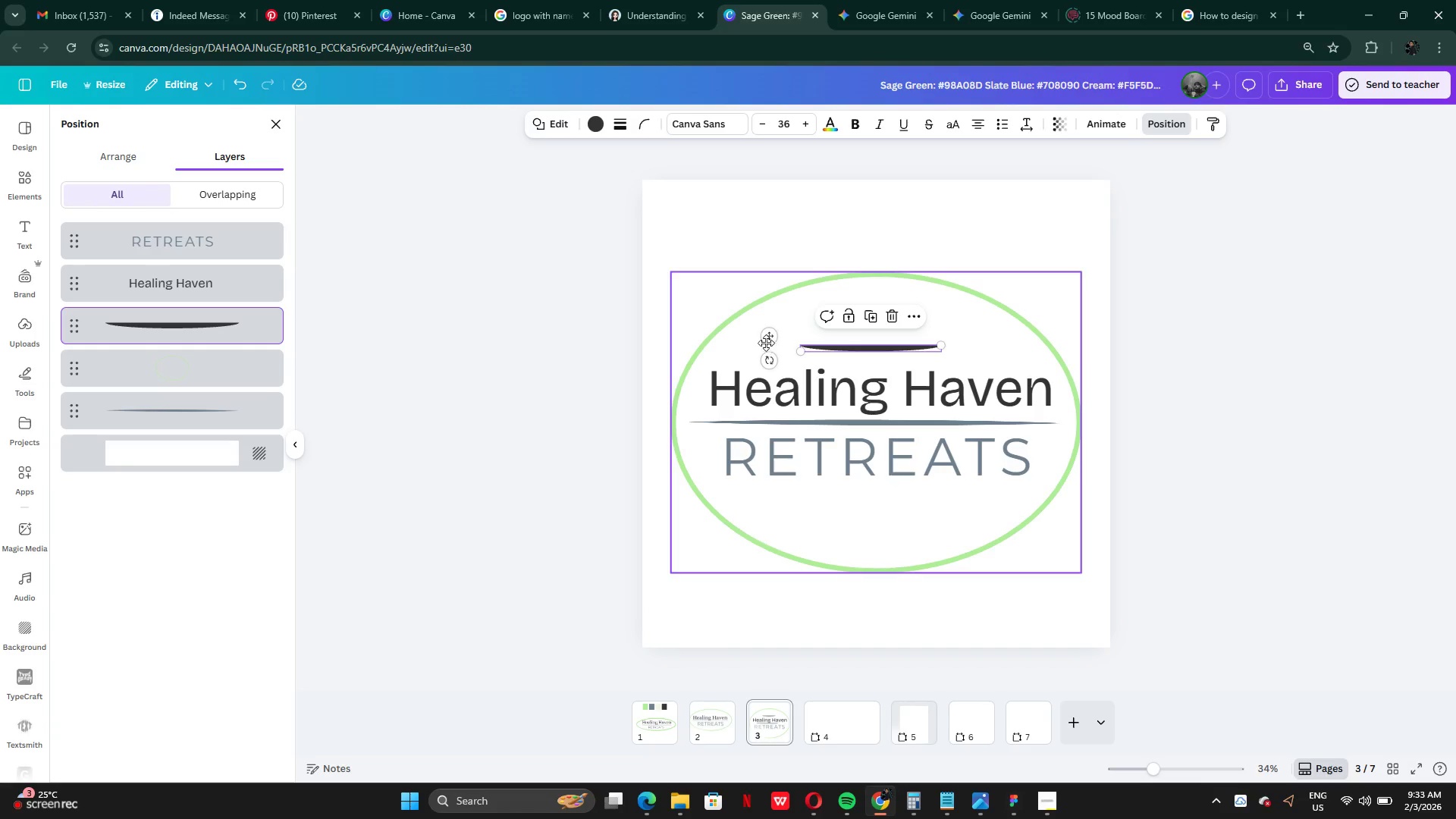 
left_click_drag(start_coordinate=[770, 336], to_coordinate=[778, 538])
 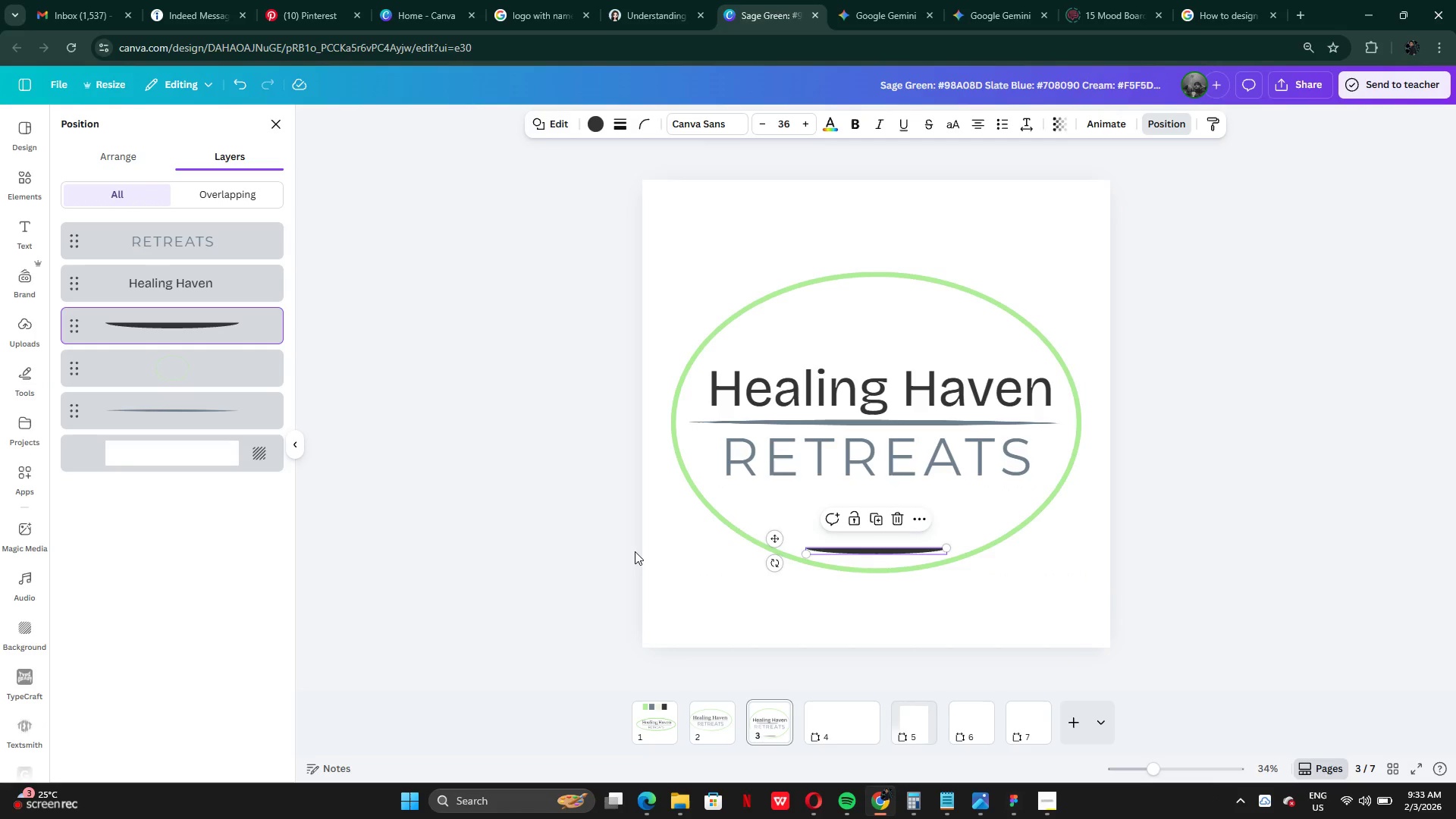 
left_click([635, 551])
 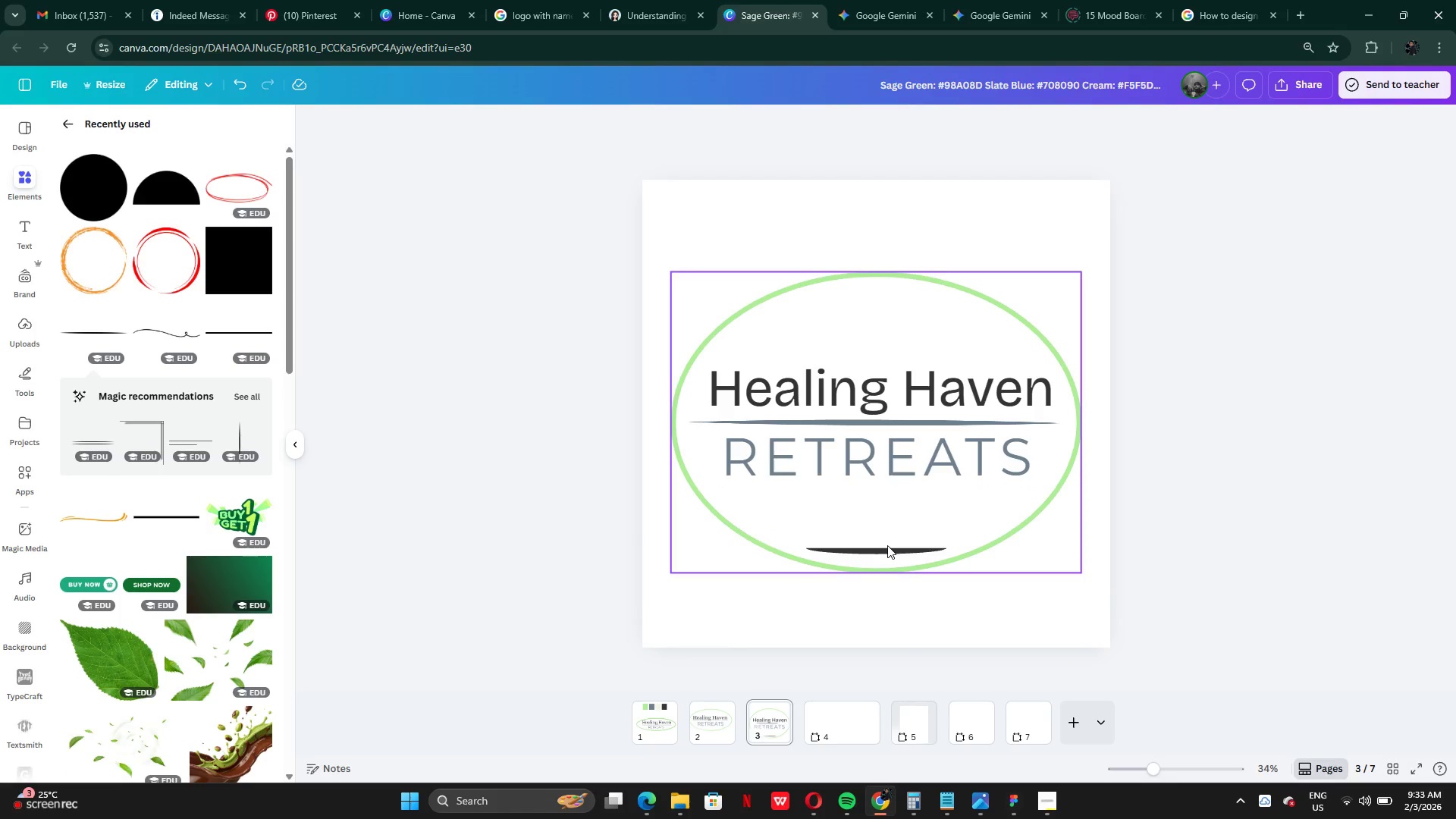 
left_click([886, 554])
 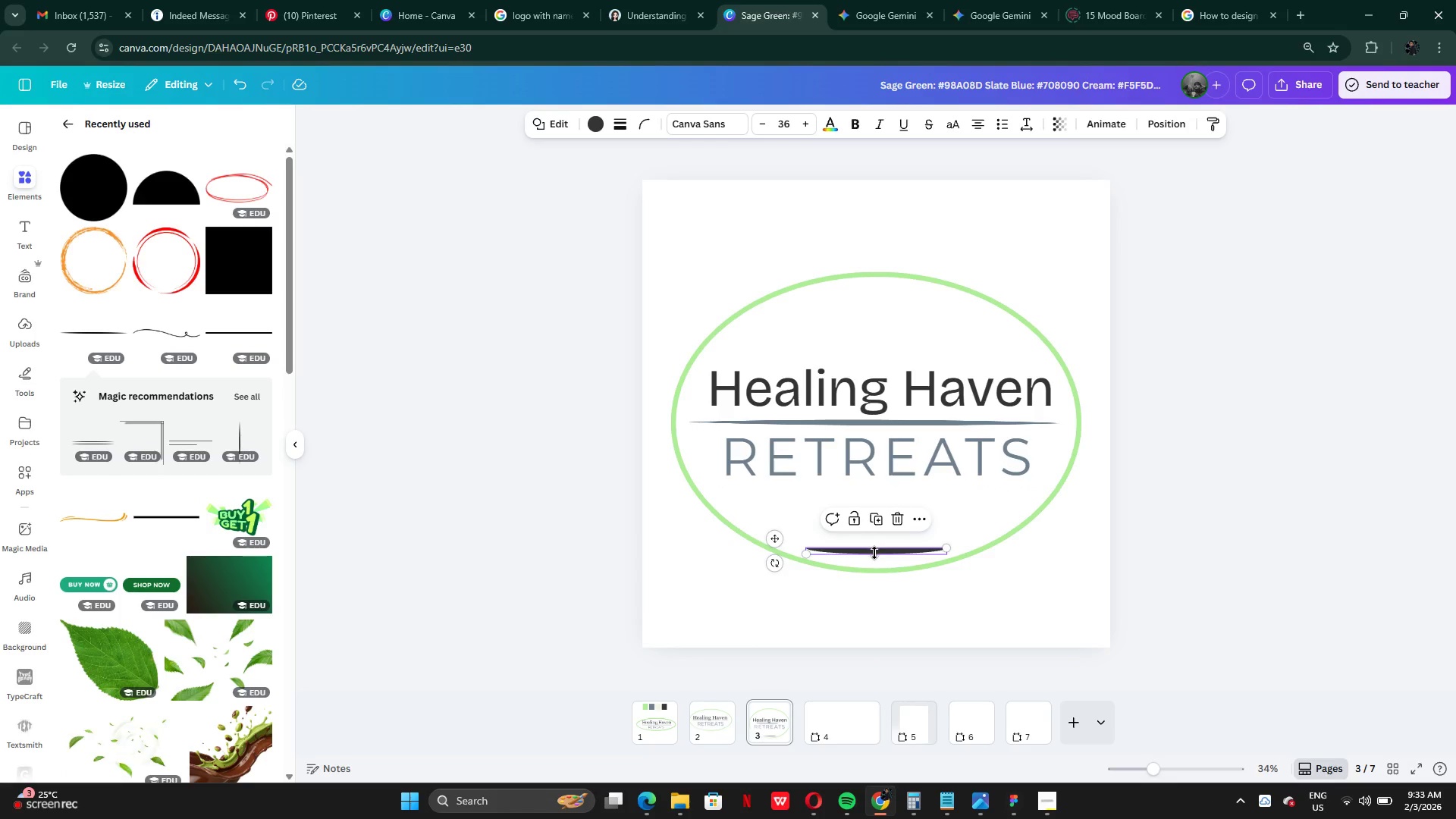 
key(Backspace)
 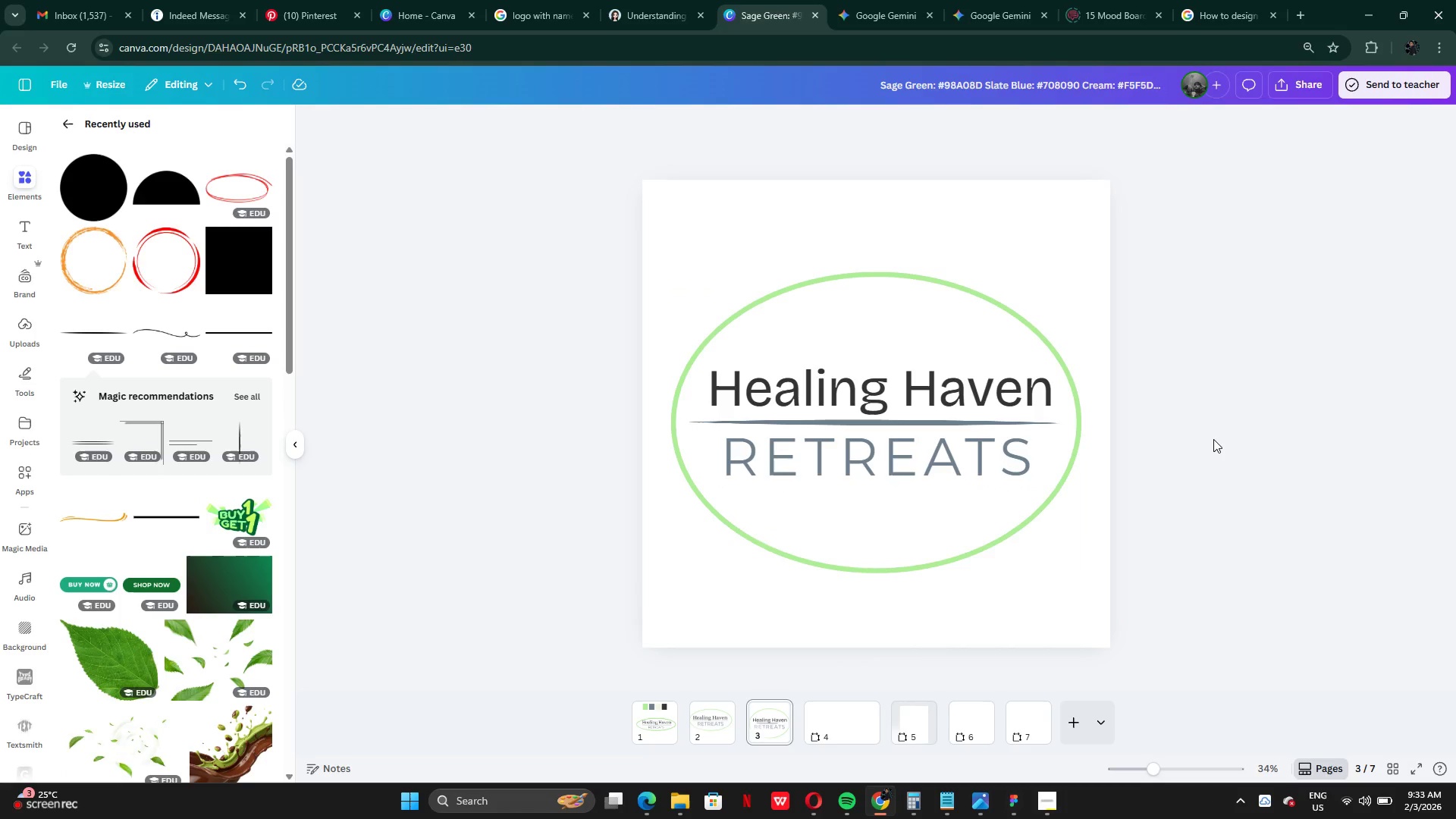 
left_click([1216, 438])
 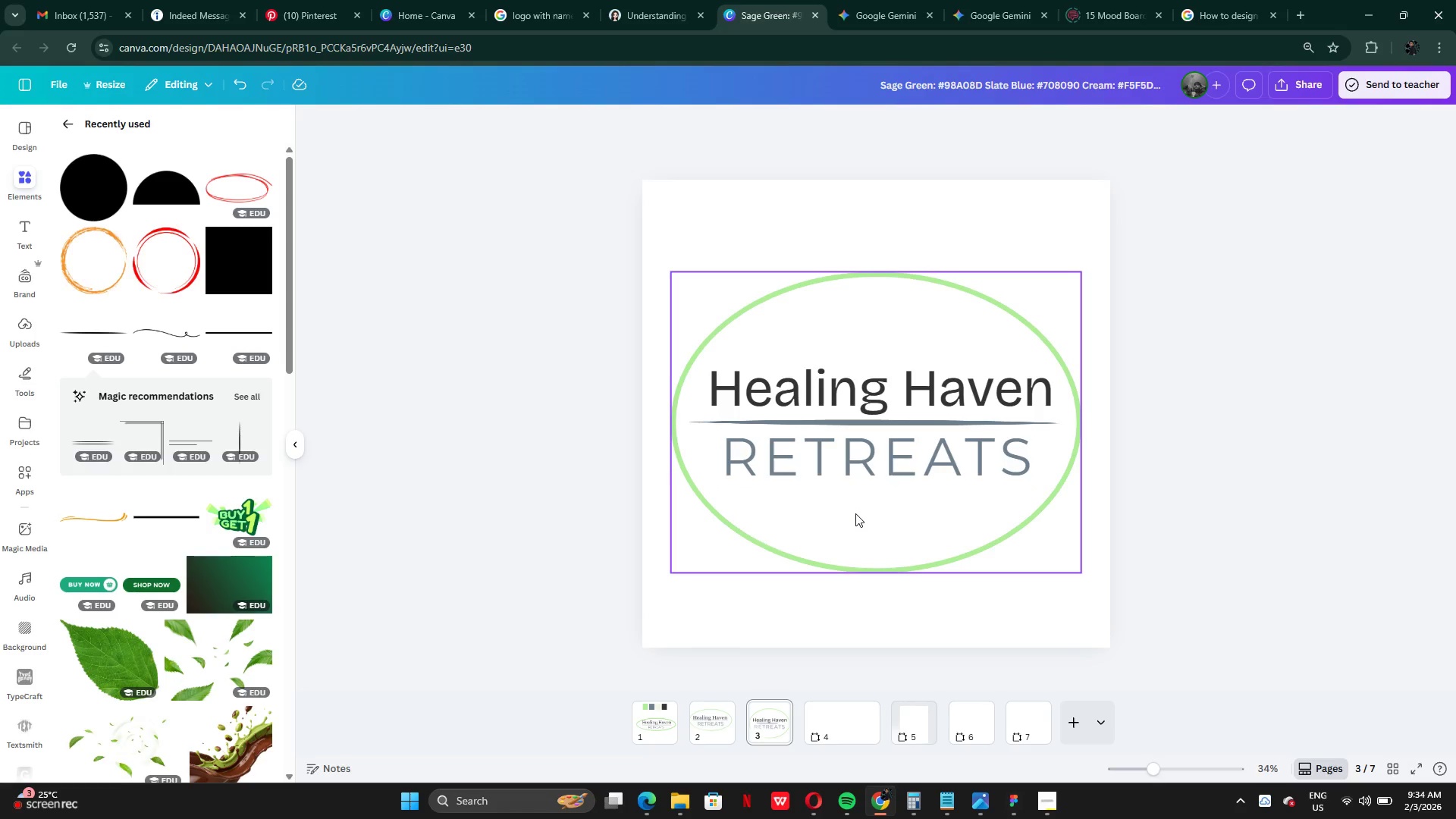 
left_click_drag(start_coordinate=[856, 647], to_coordinate=[875, 369])
 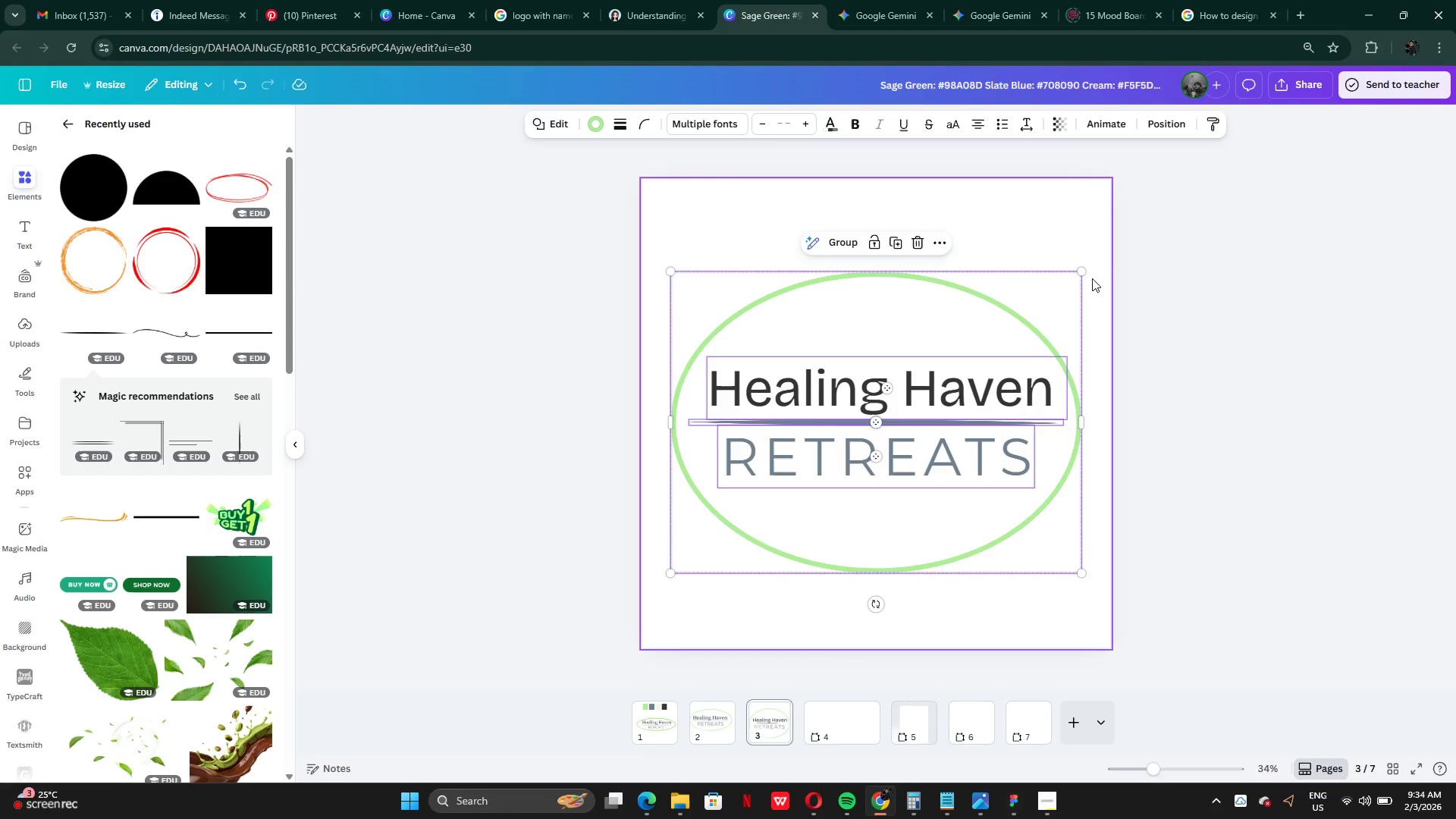 
left_click_drag(start_coordinate=[1081, 270], to_coordinate=[1111, 238])
 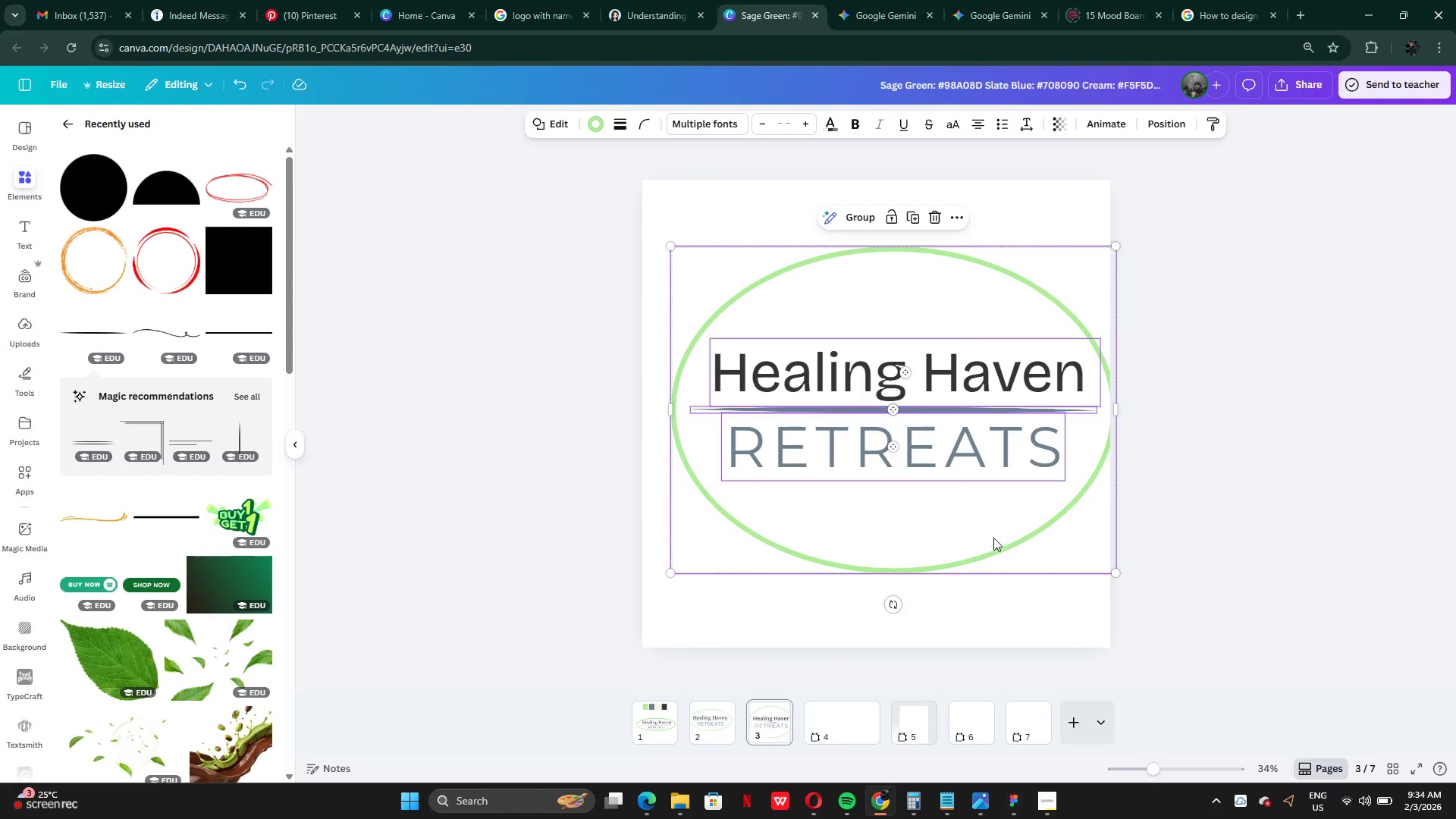 
left_click_drag(start_coordinate=[993, 538], to_coordinate=[974, 540])
 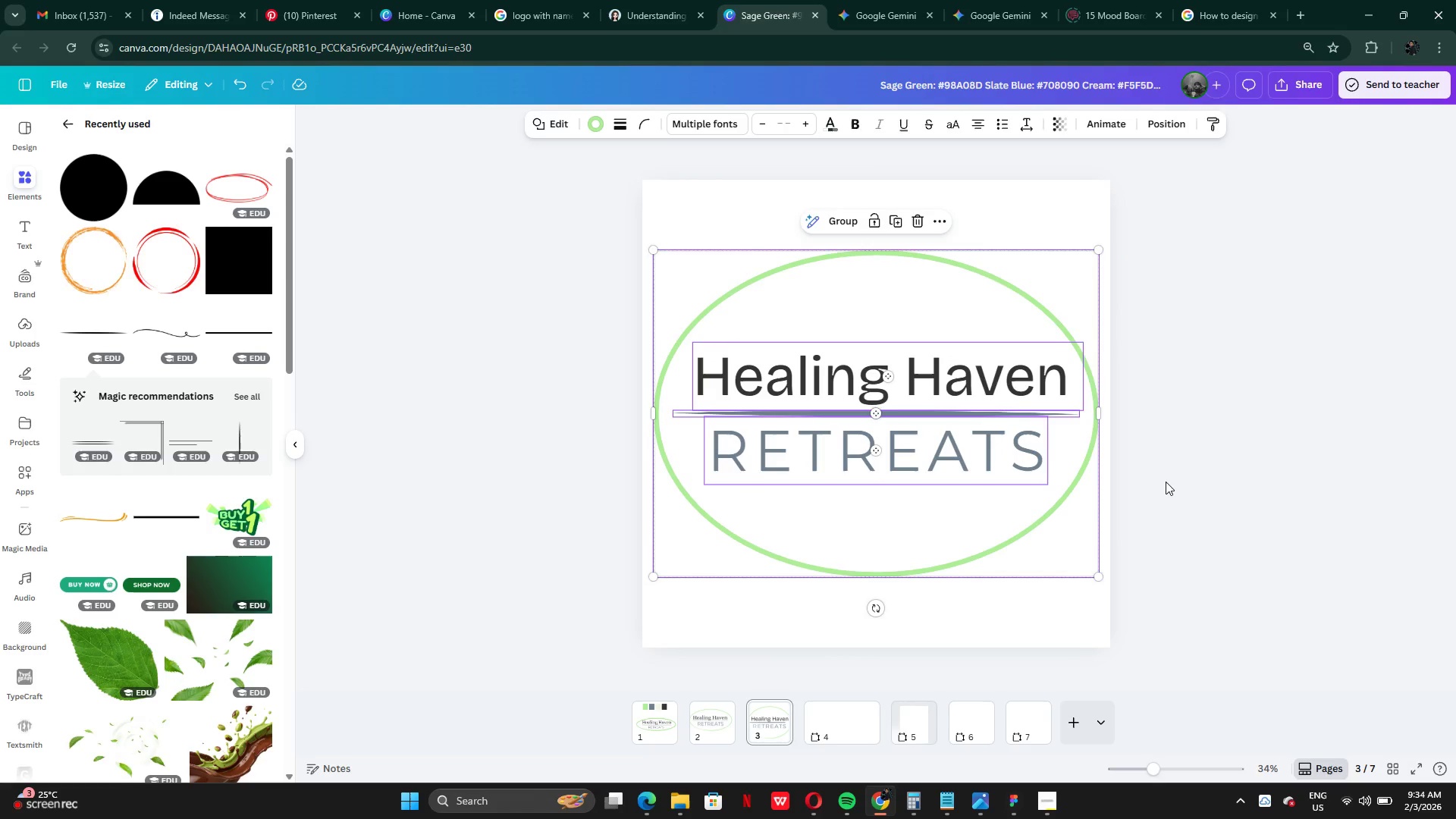 
left_click([1166, 482])
 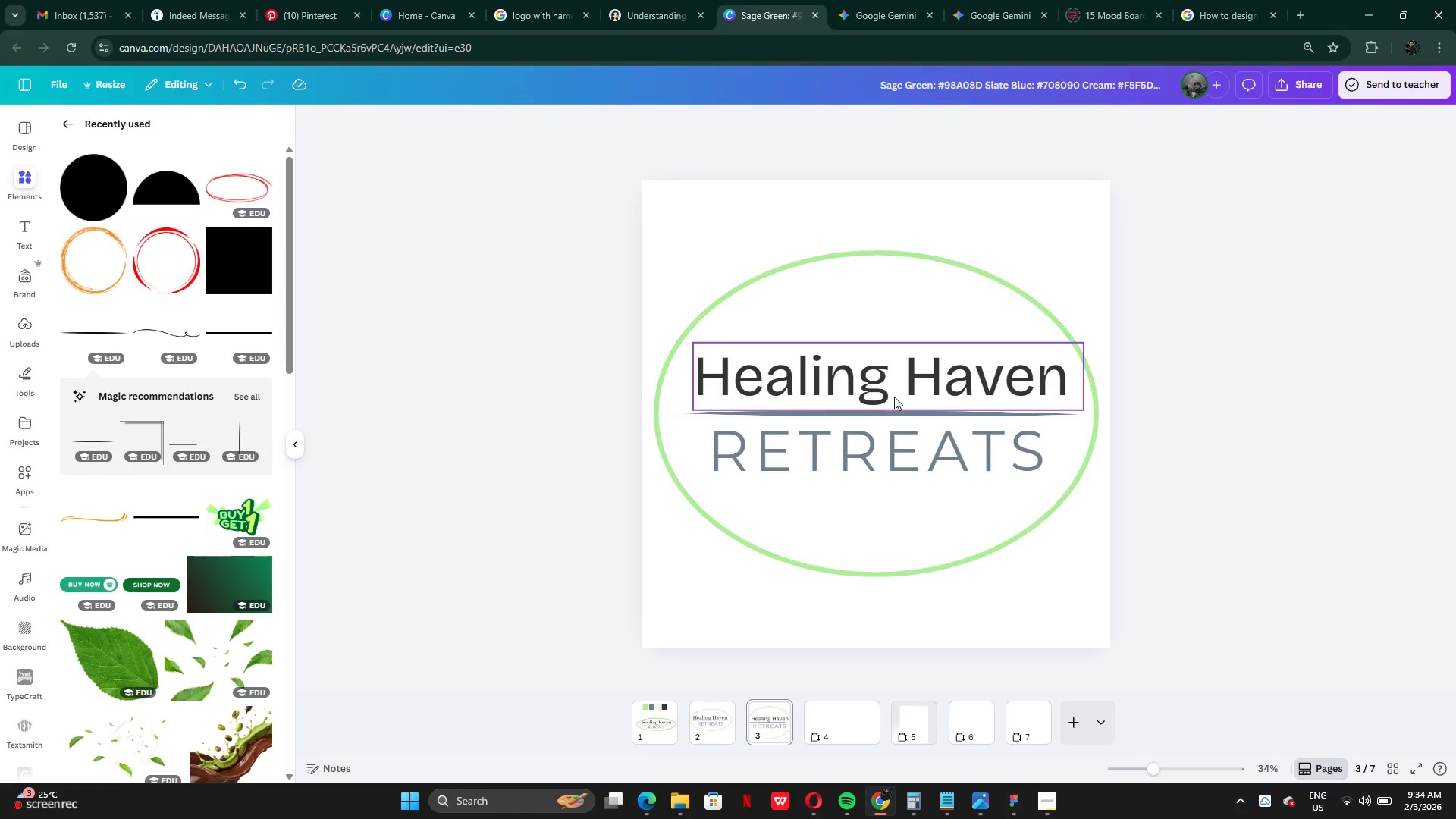 
left_click([892, 466])
 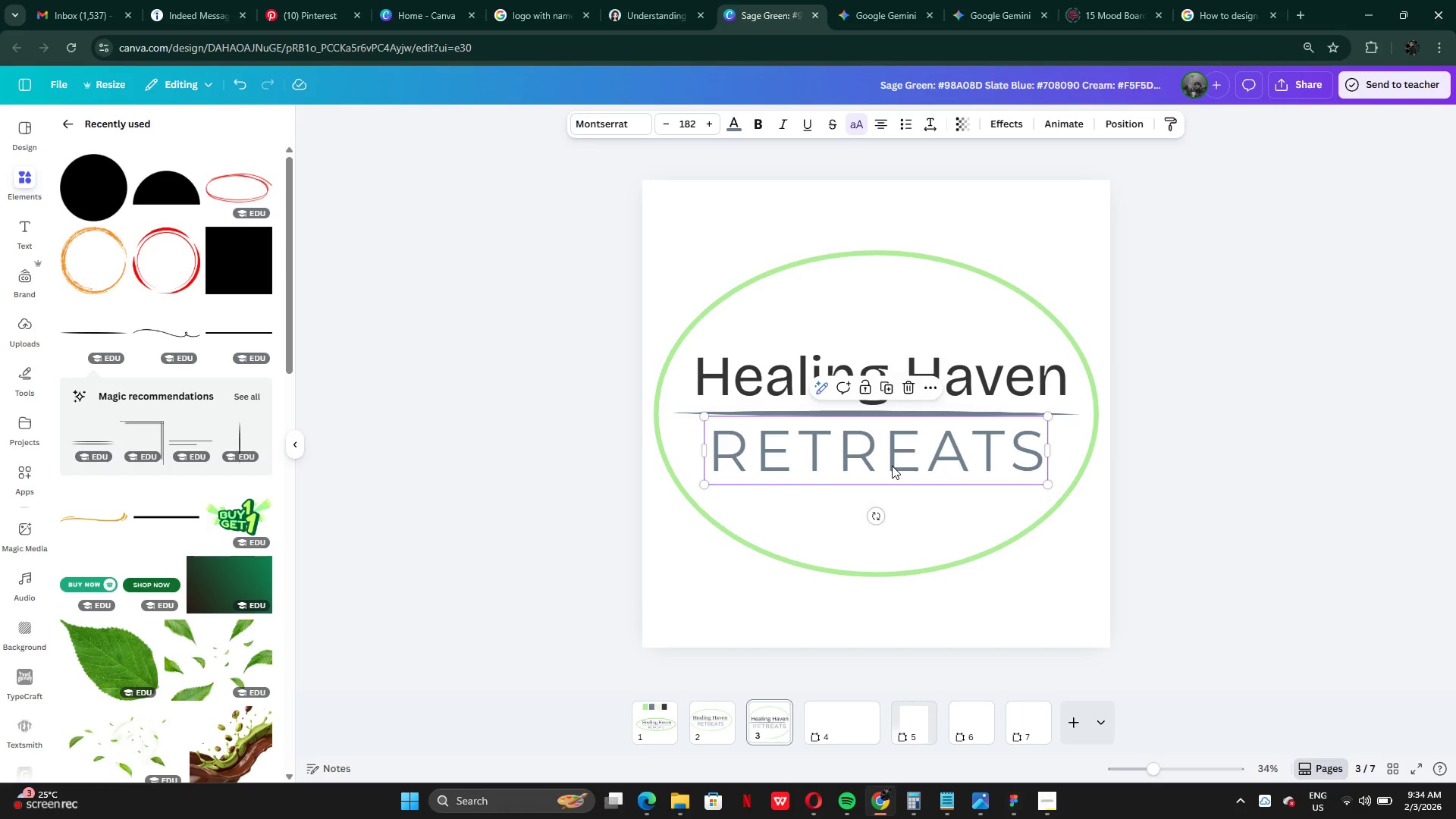 
key(ArrowUp)
 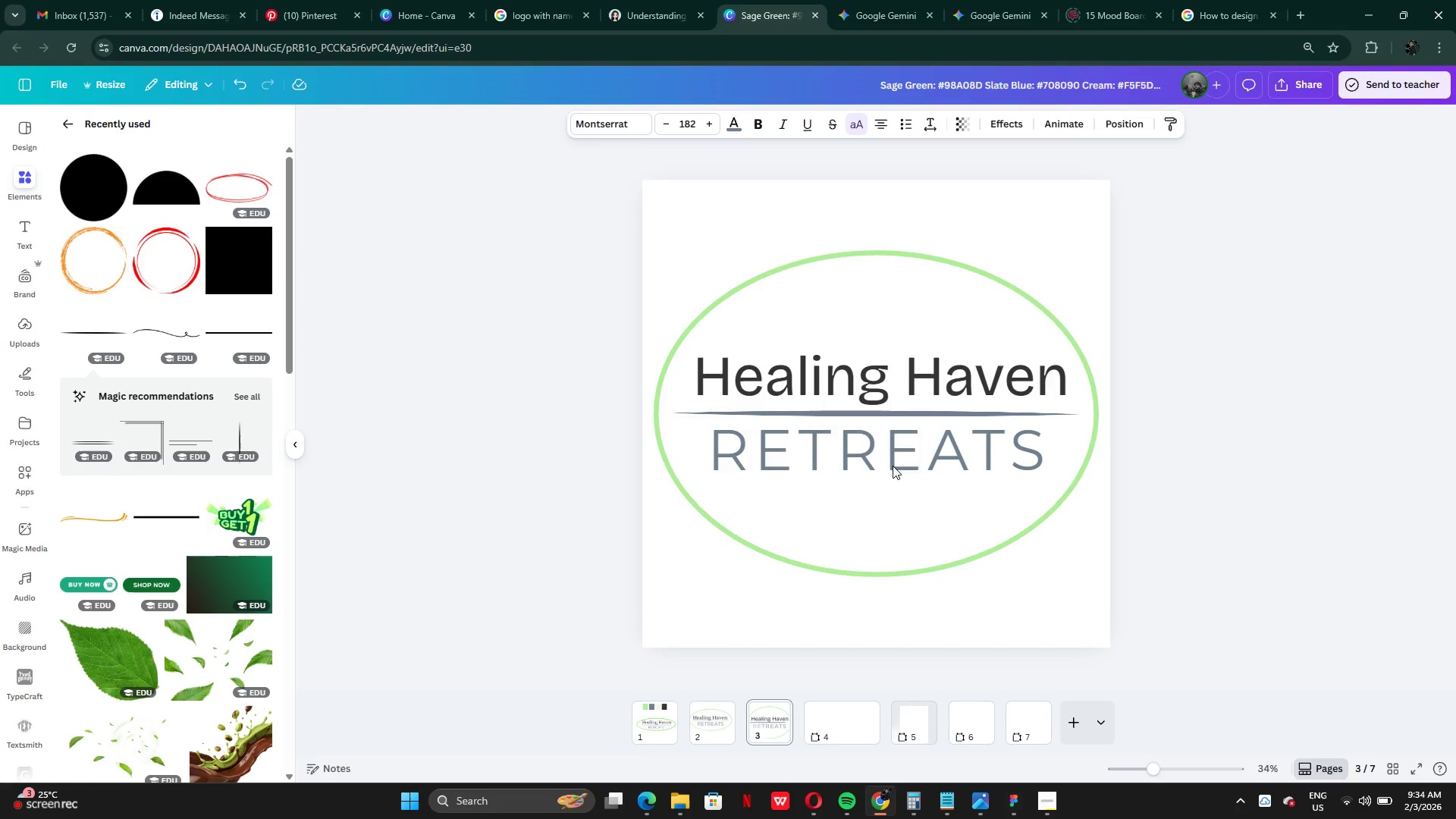 
key(ArrowUp)
 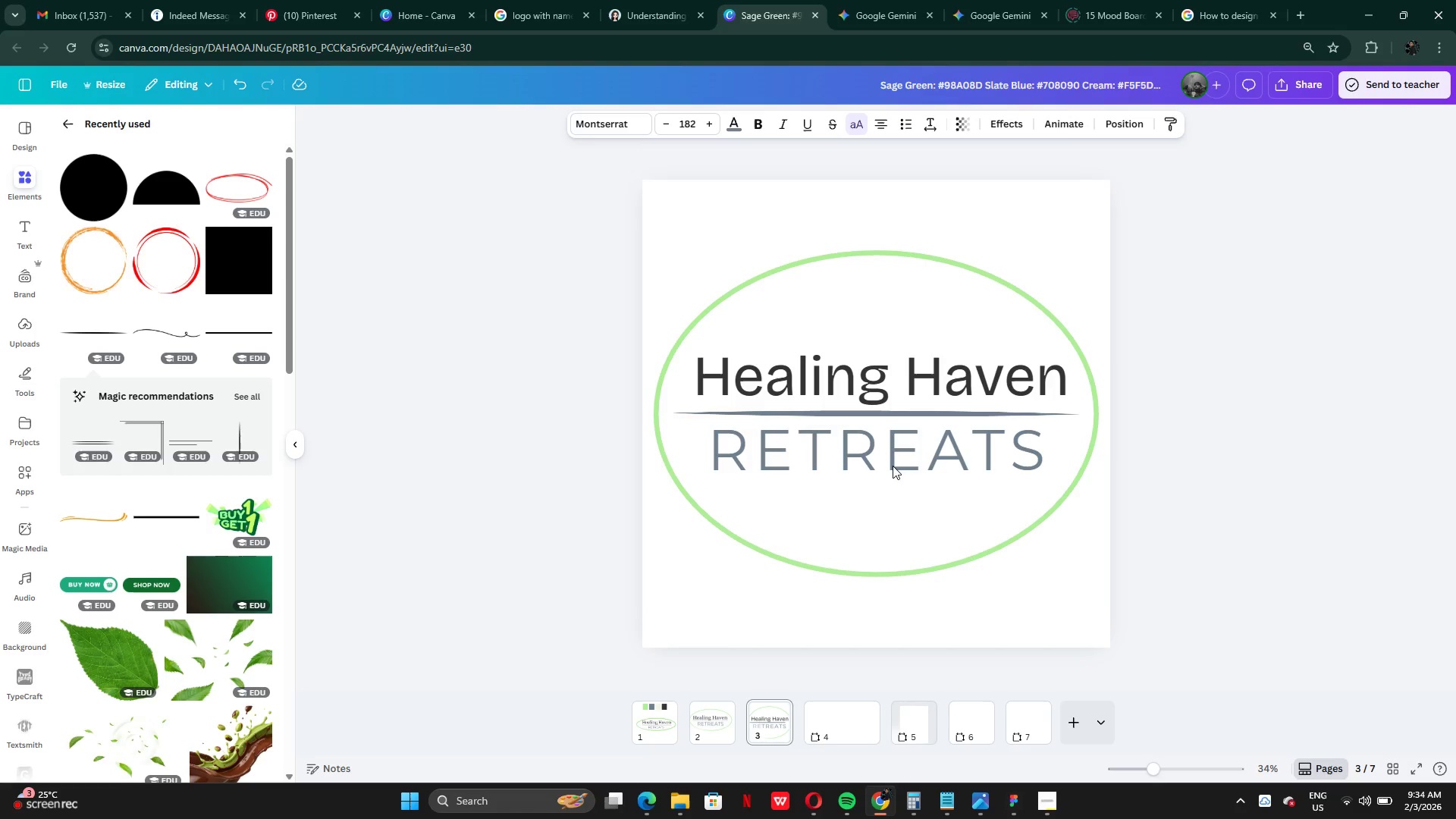 
key(ArrowUp)
 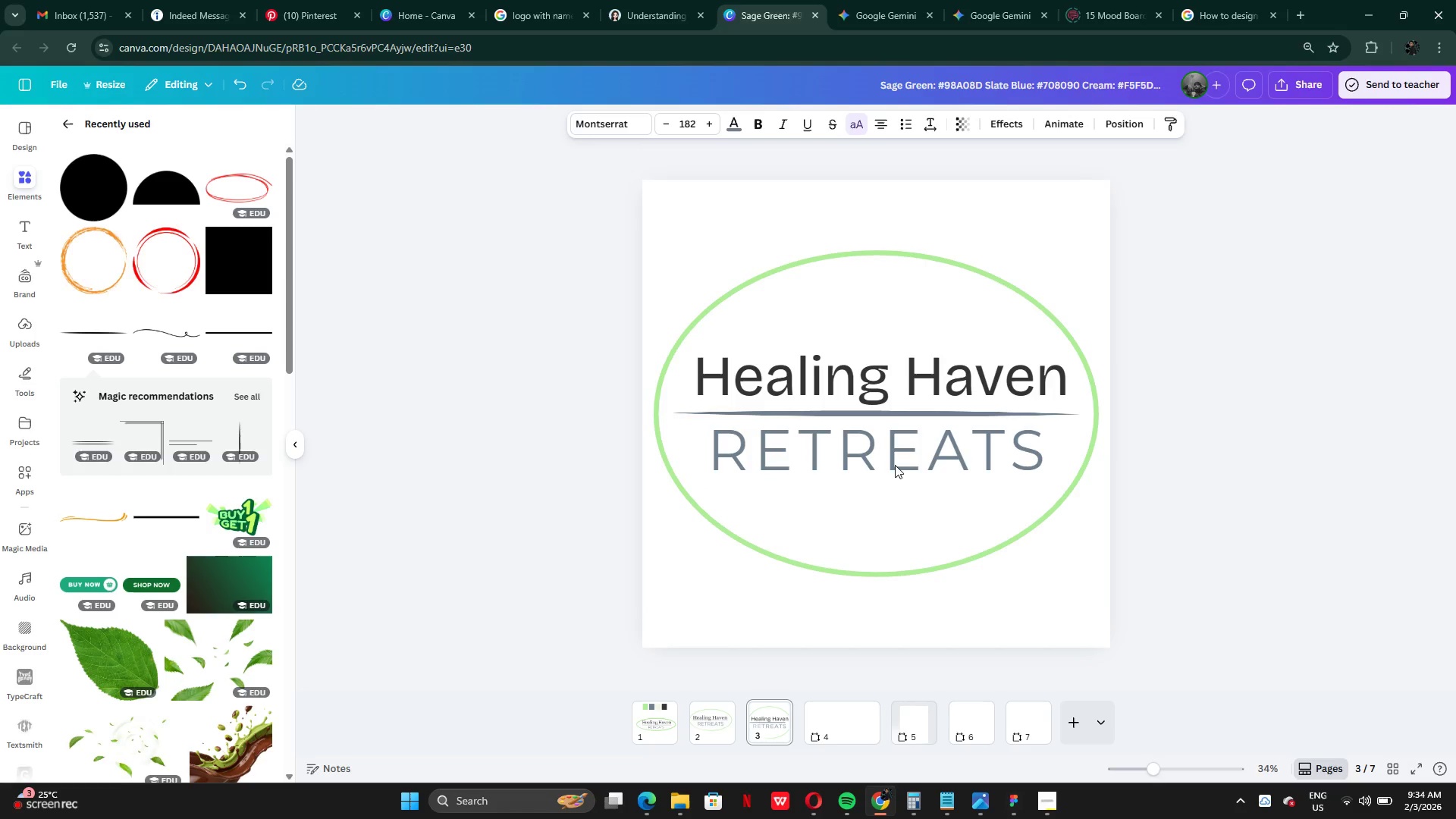 
key(ArrowUp)
 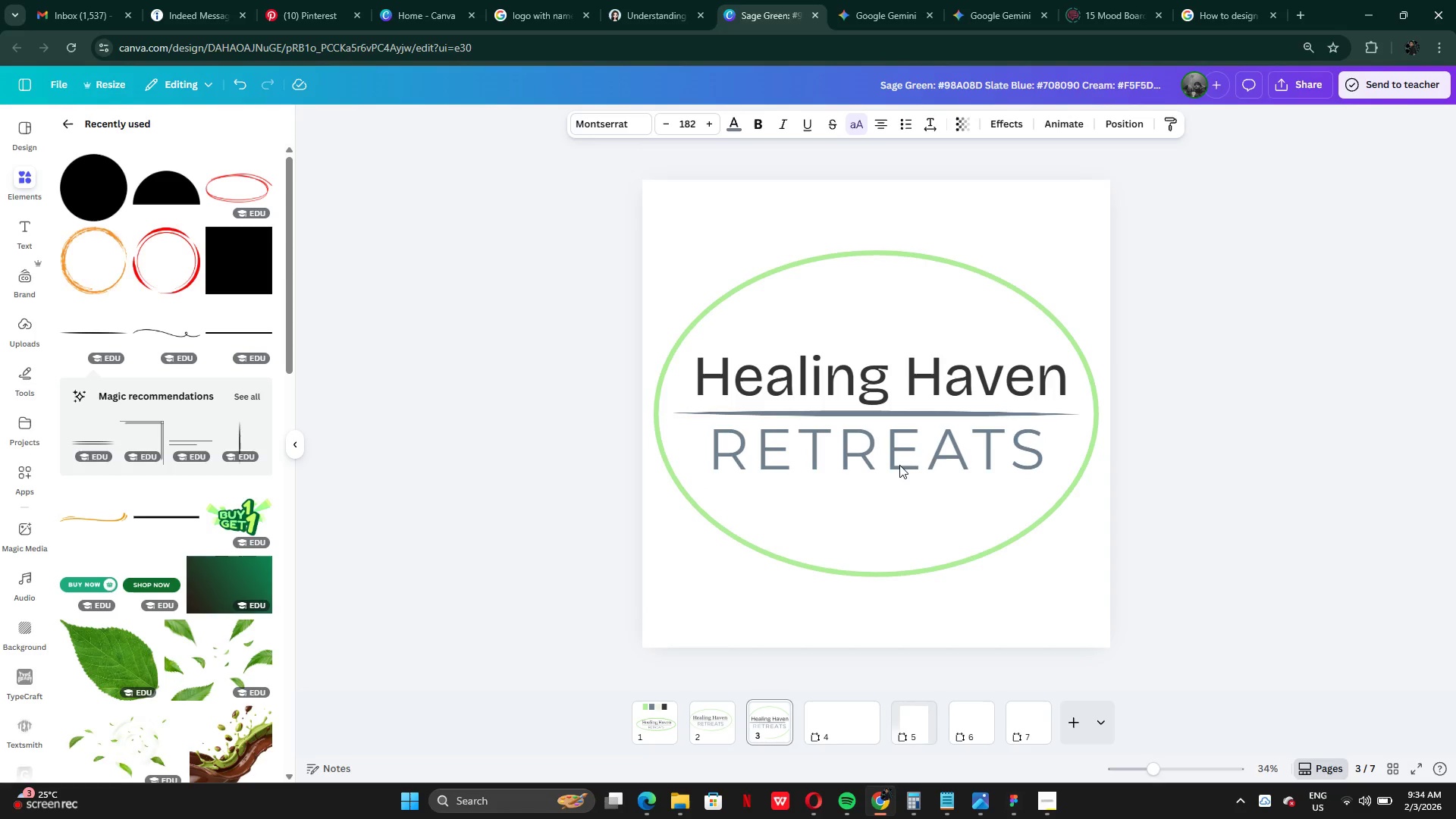 
key(ArrowUp)
 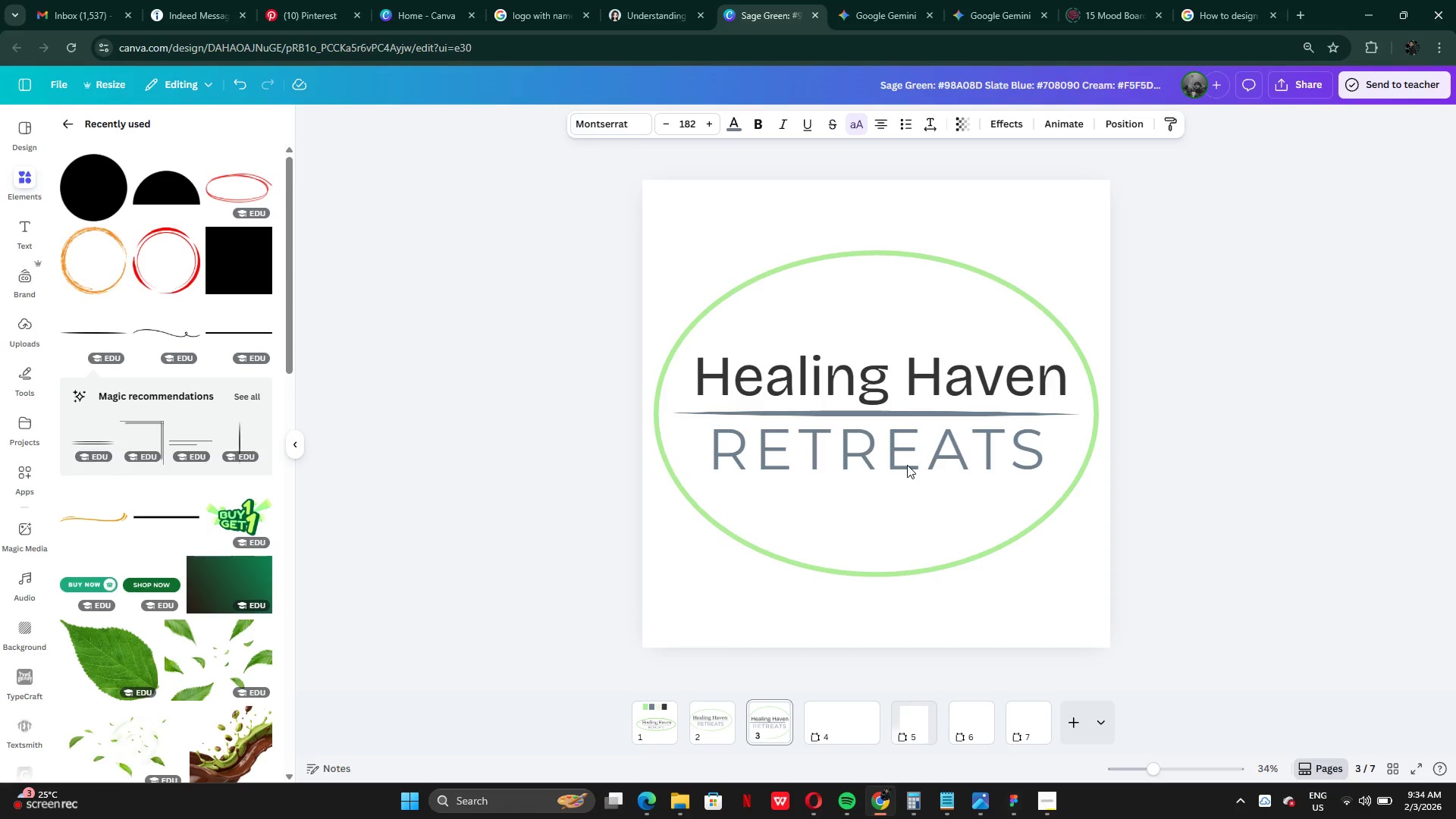 
key(ArrowUp)
 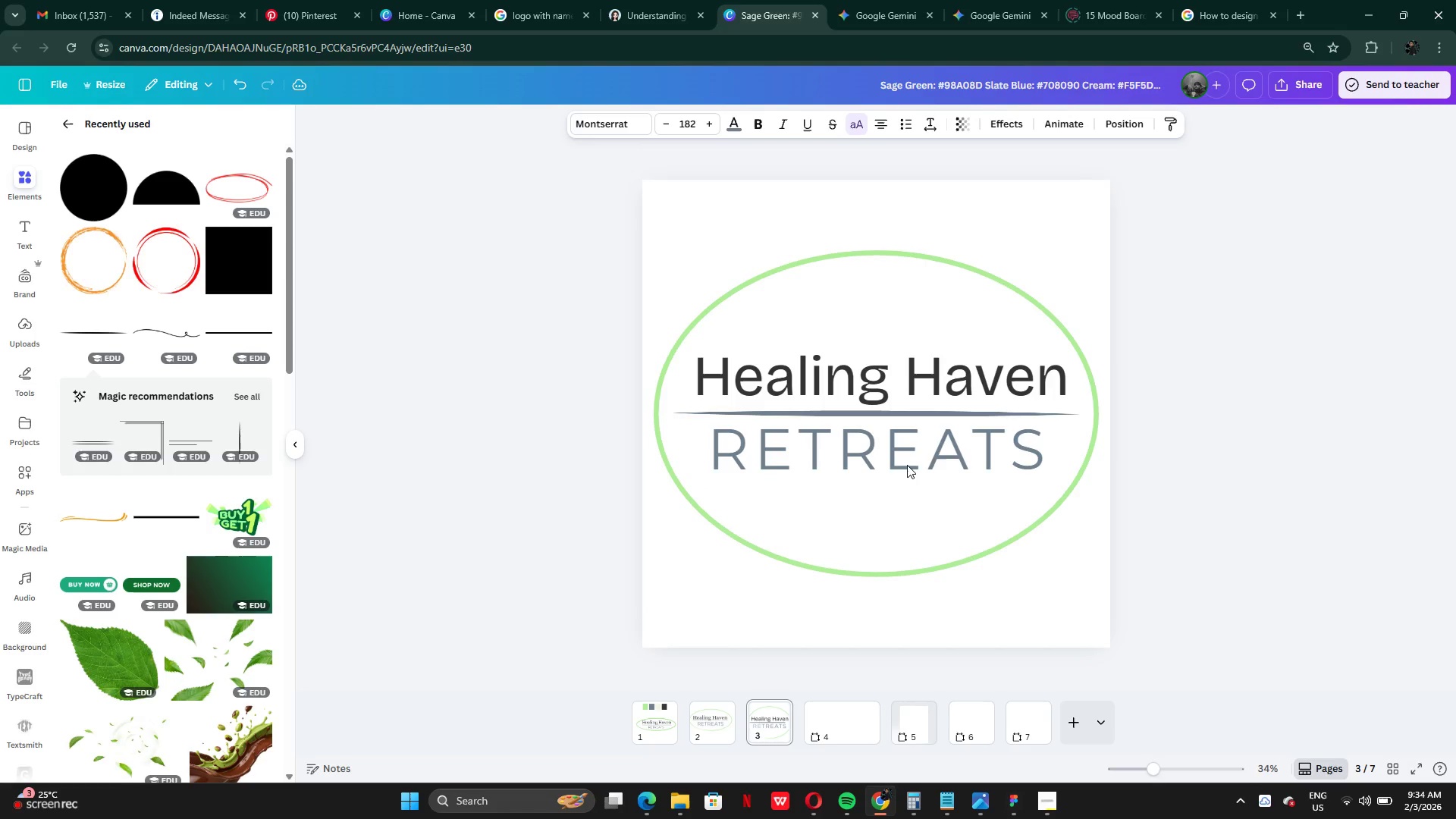 
key(ArrowUp)
 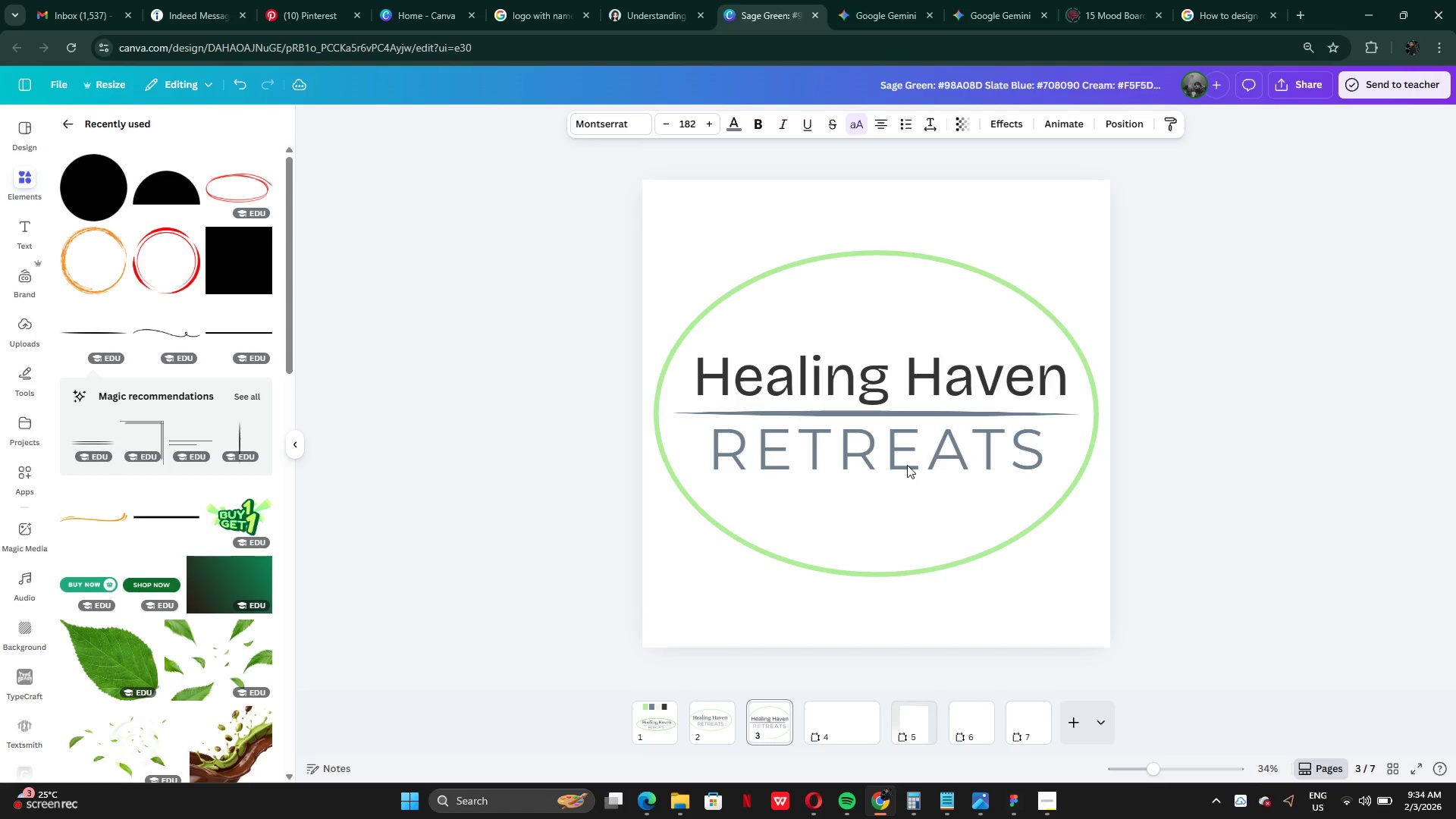 
key(ArrowUp)
 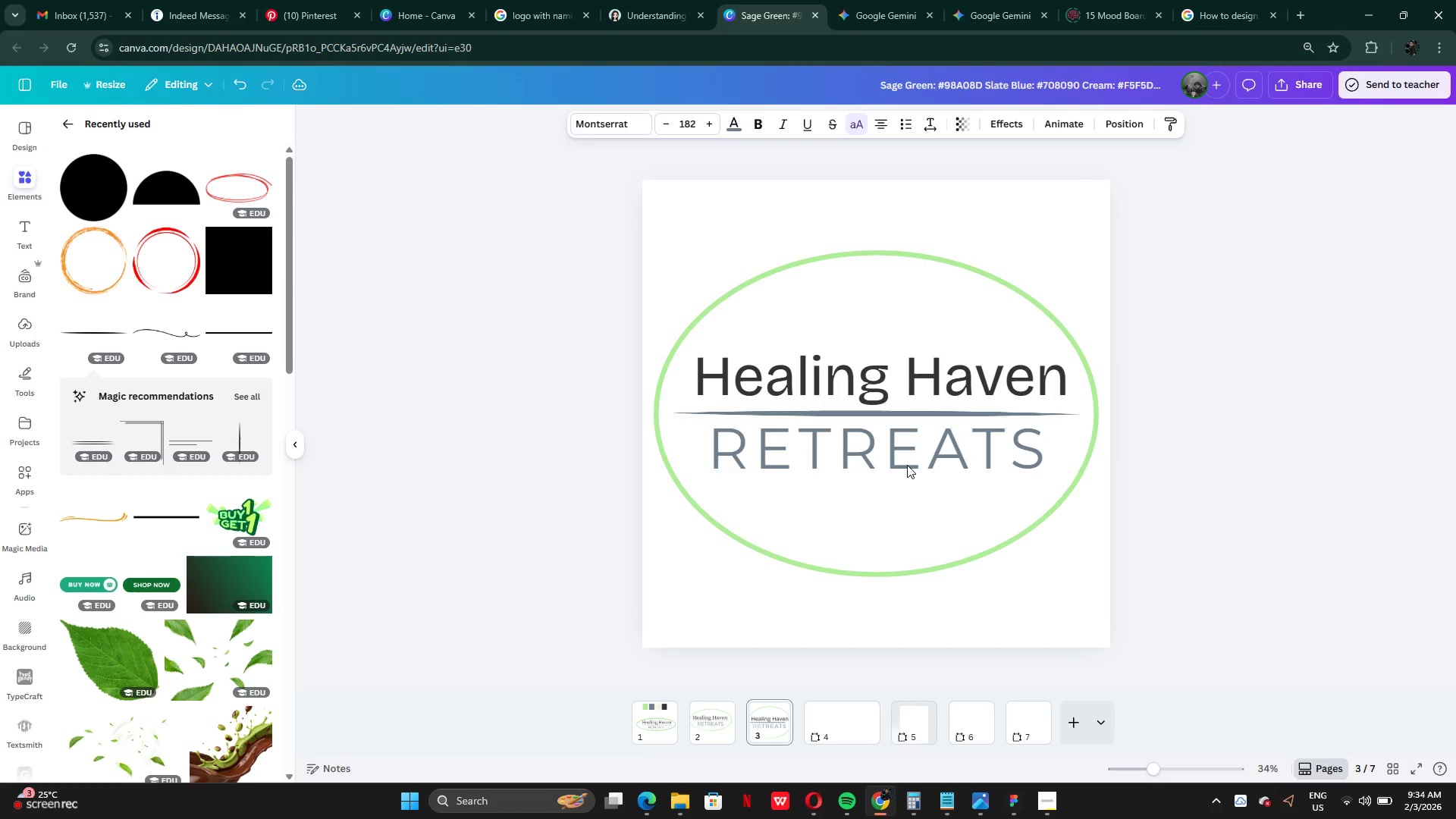 
key(ArrowUp)
 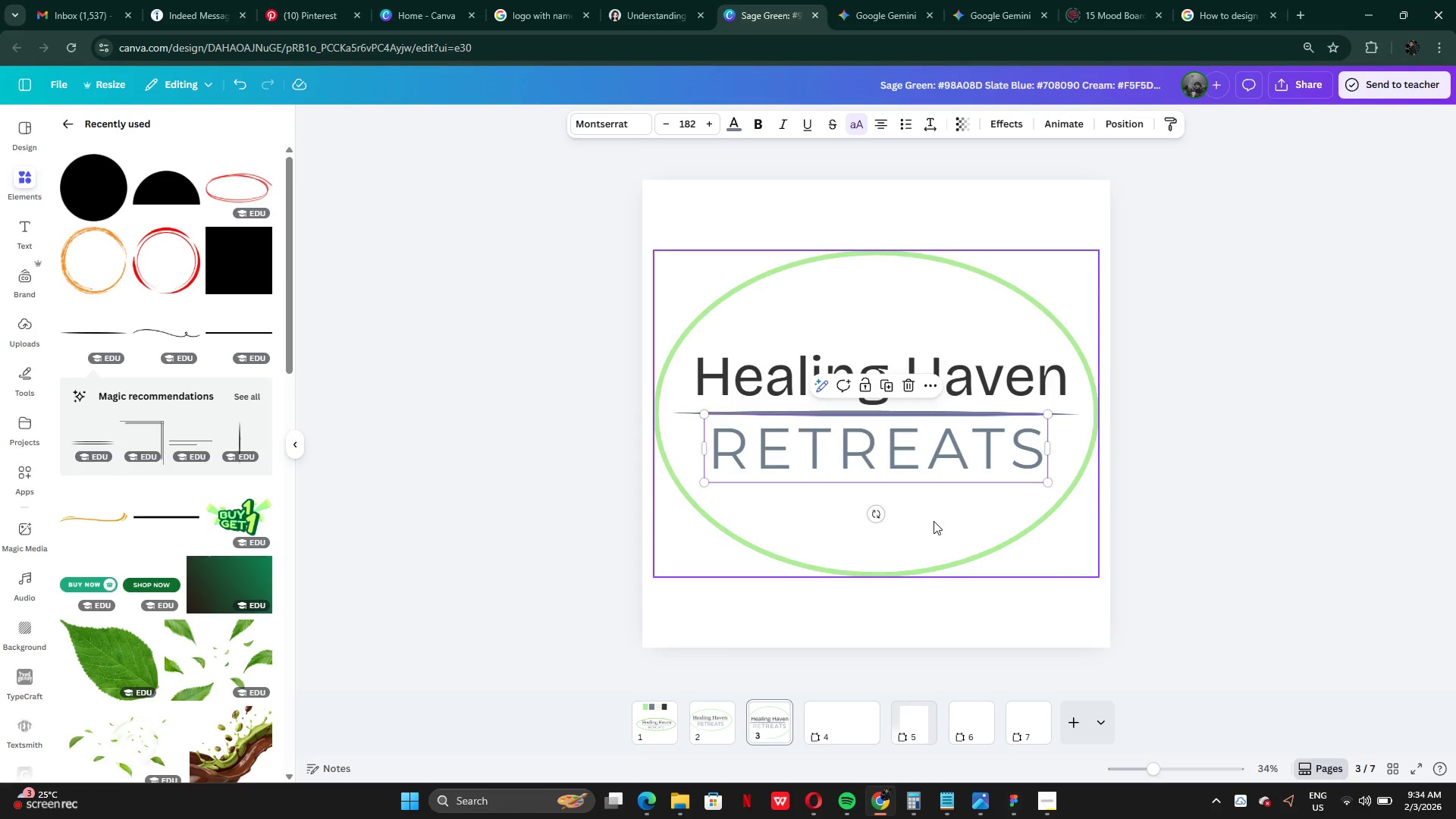 
left_click([933, 522])
 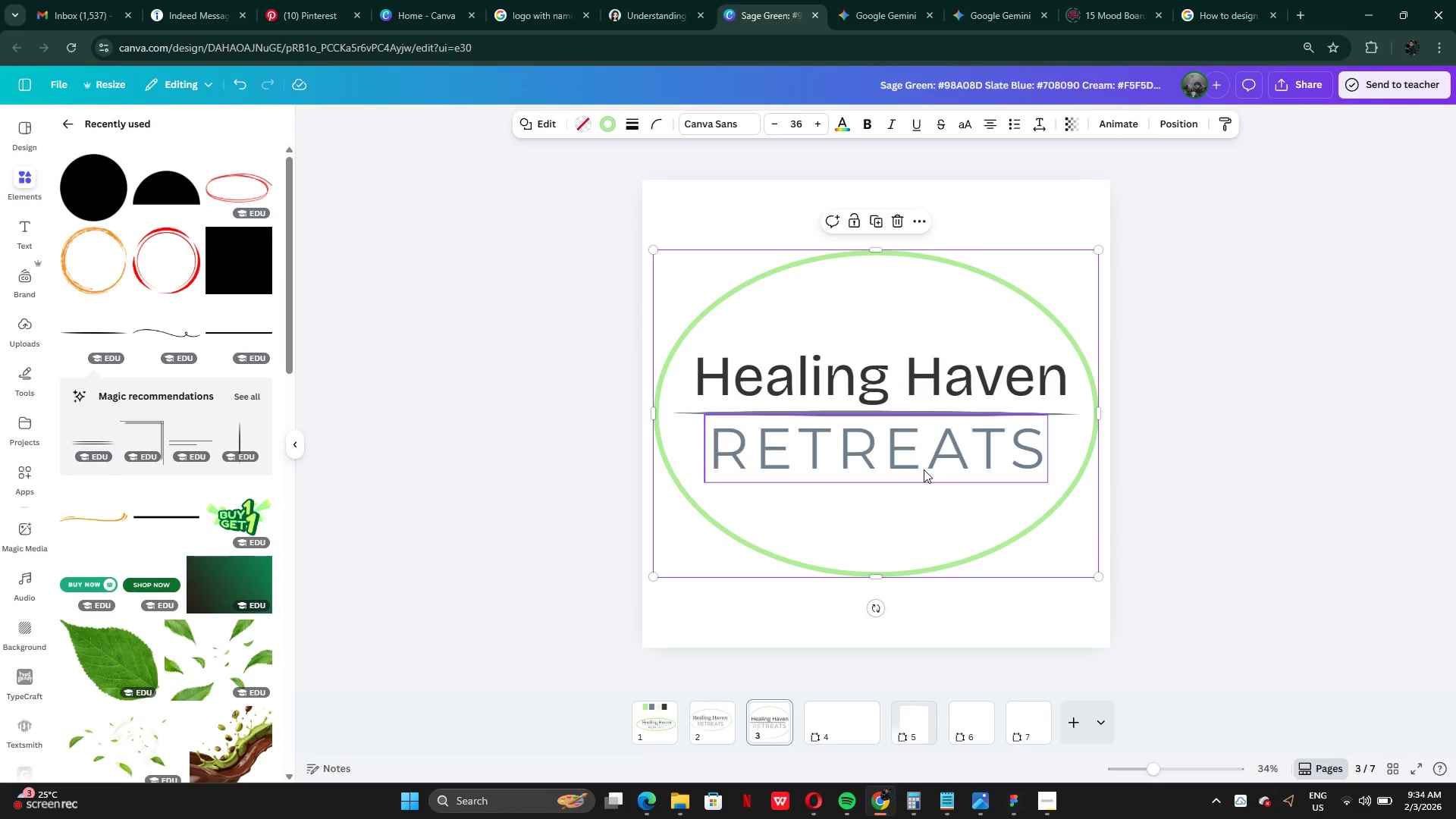 
left_click([924, 469])
 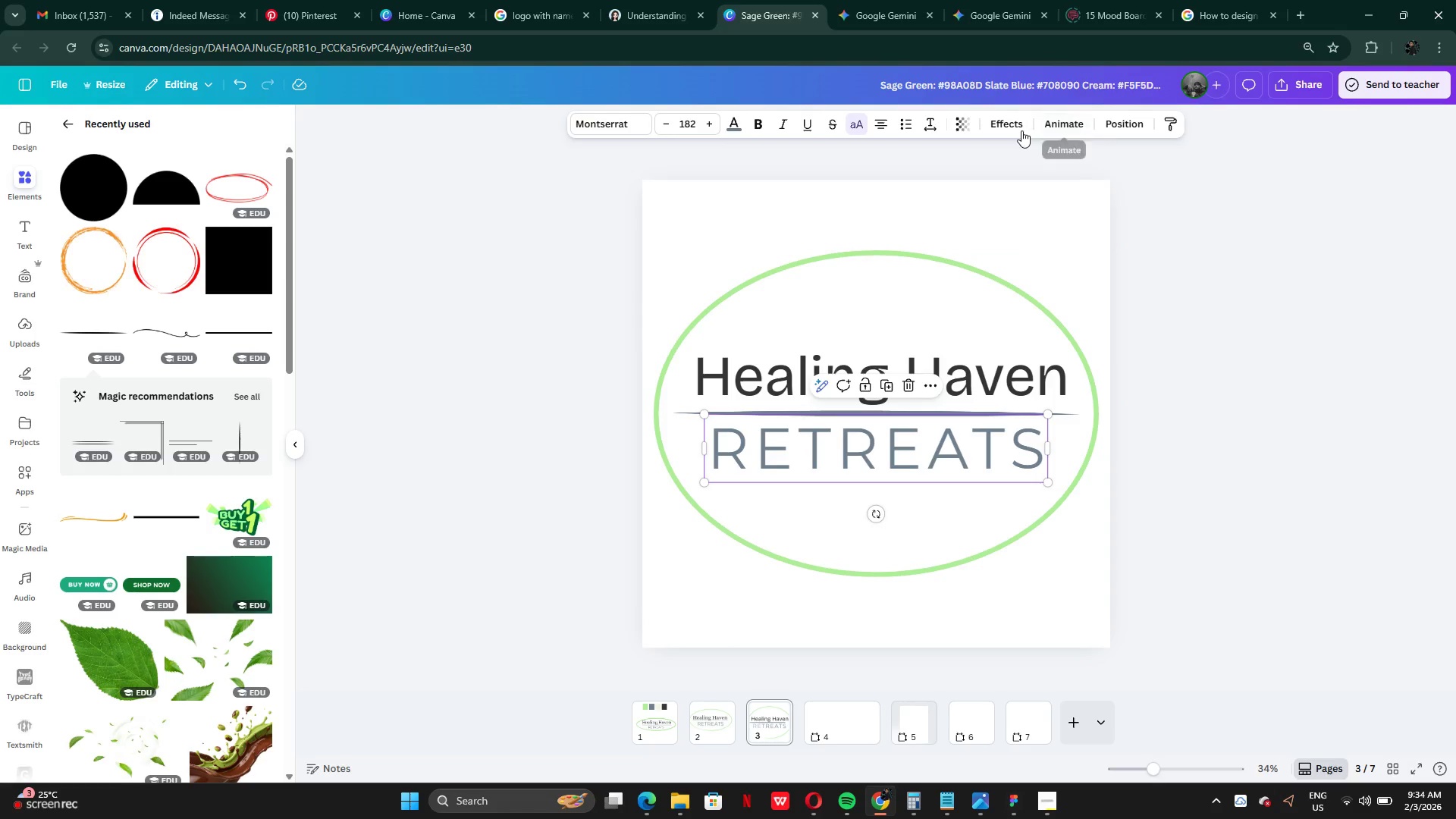 
left_click([1020, 127])
 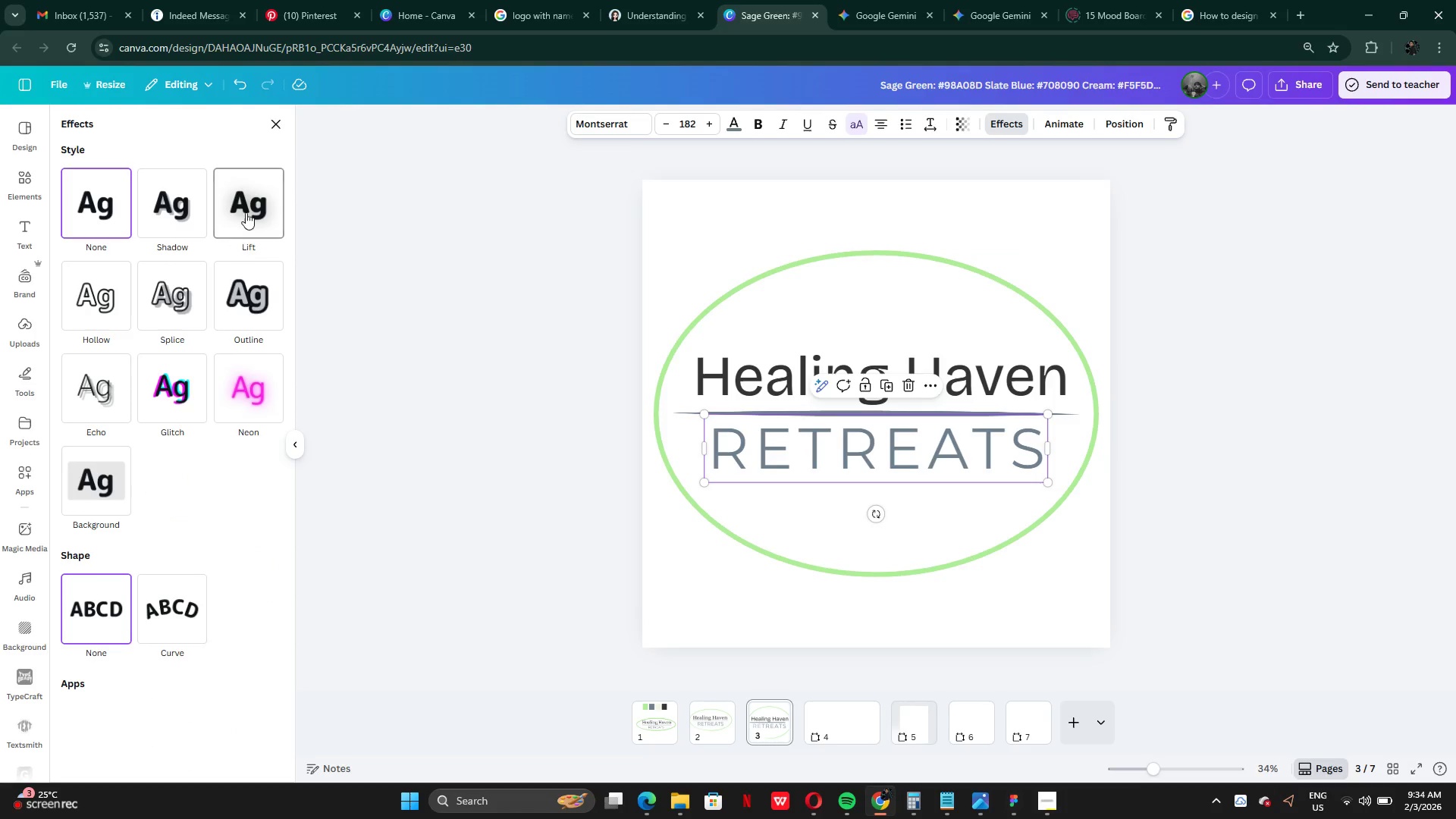 
left_click([249, 202])
 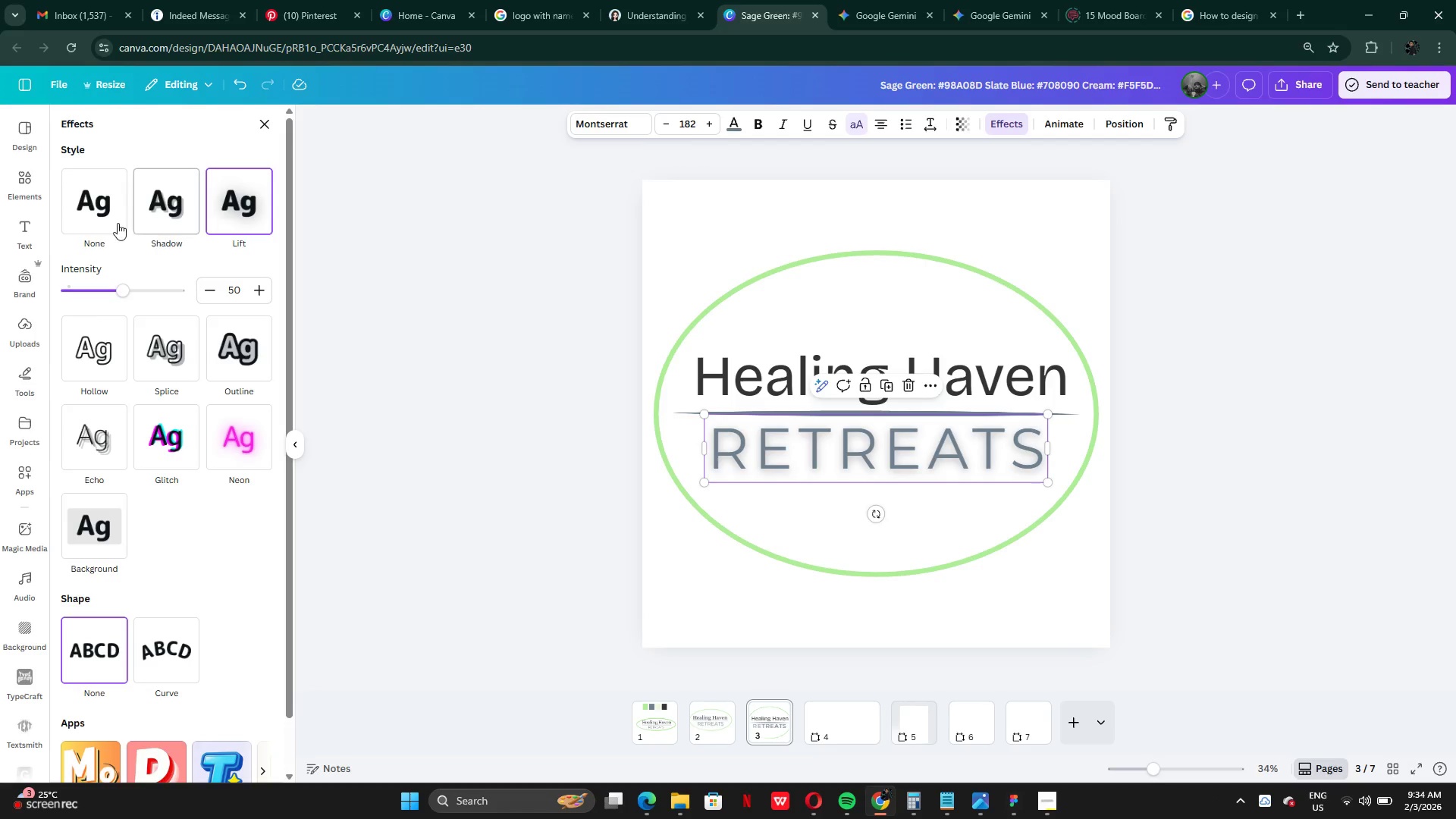 
left_click([102, 212])
 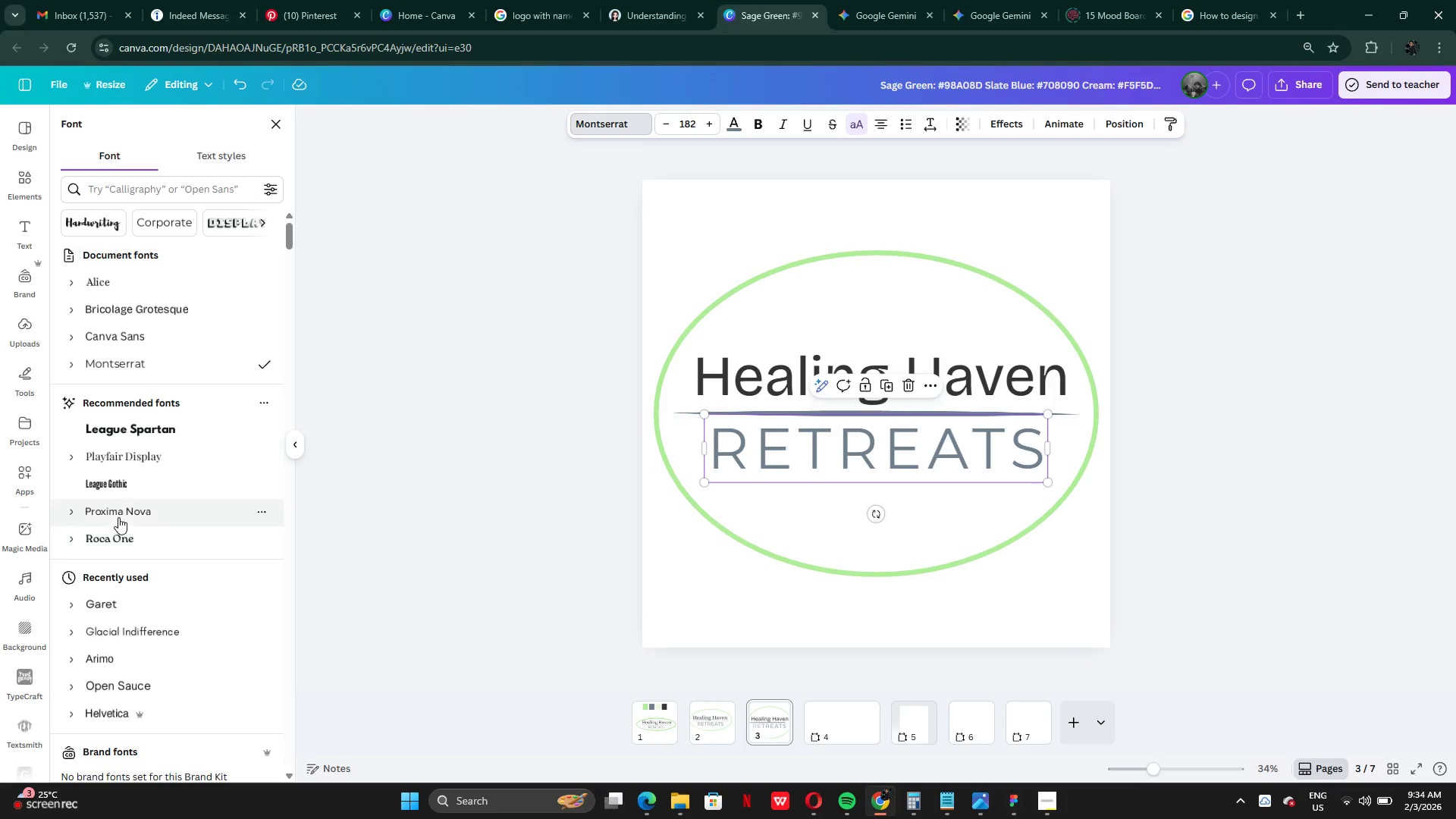 
wait(5.39)
 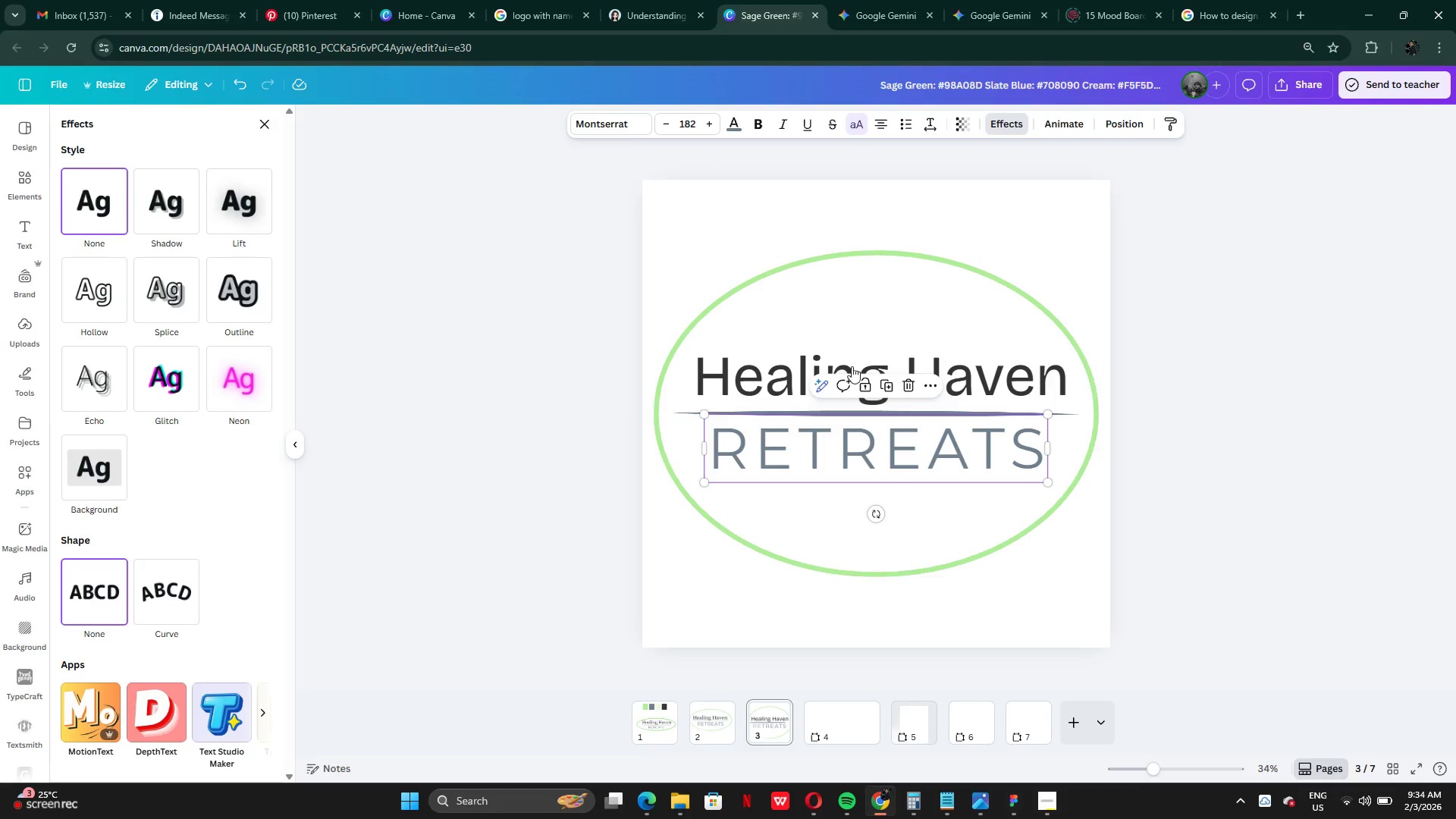 
left_click([130, 515])
 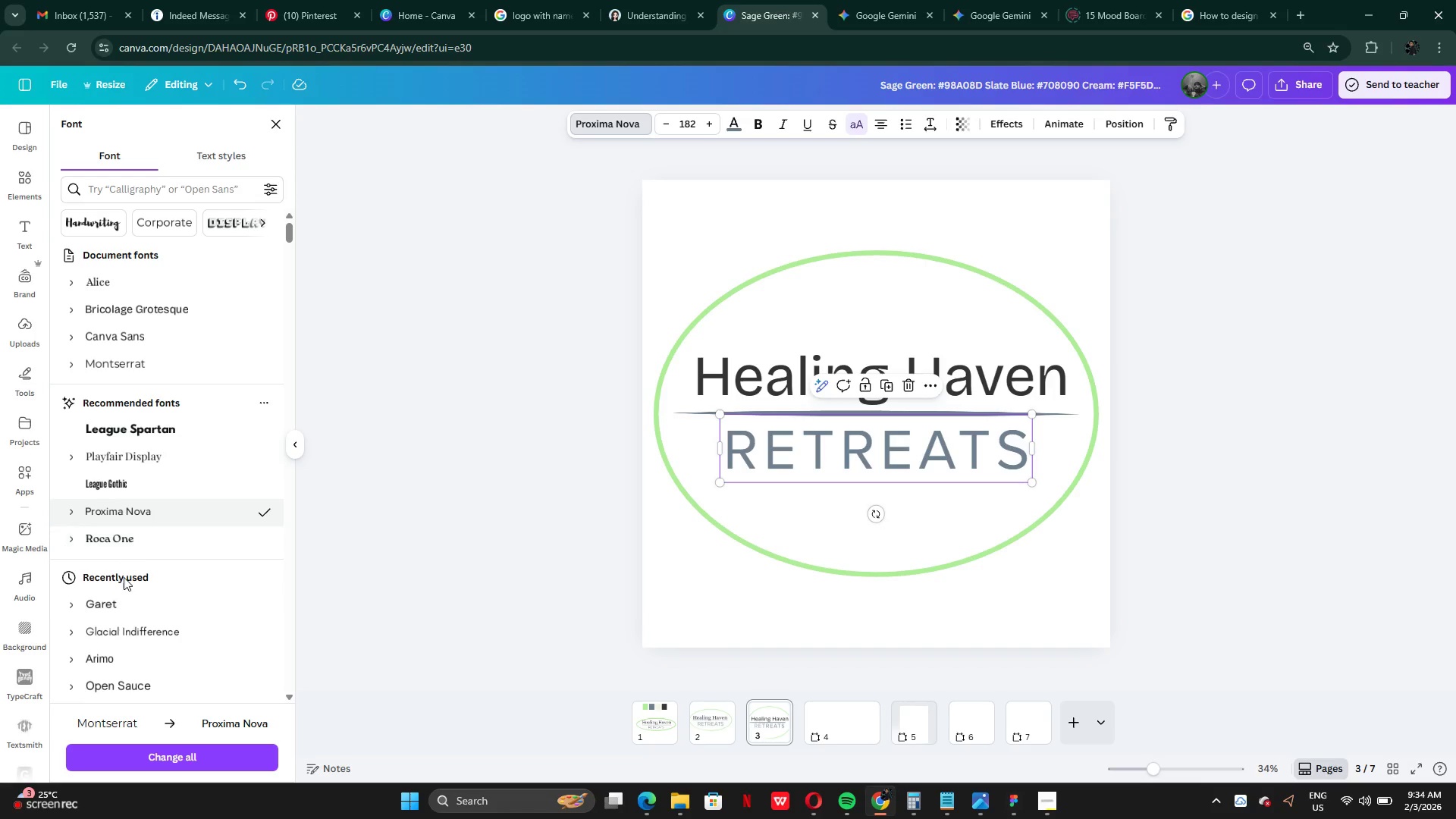 
wait(6.69)
 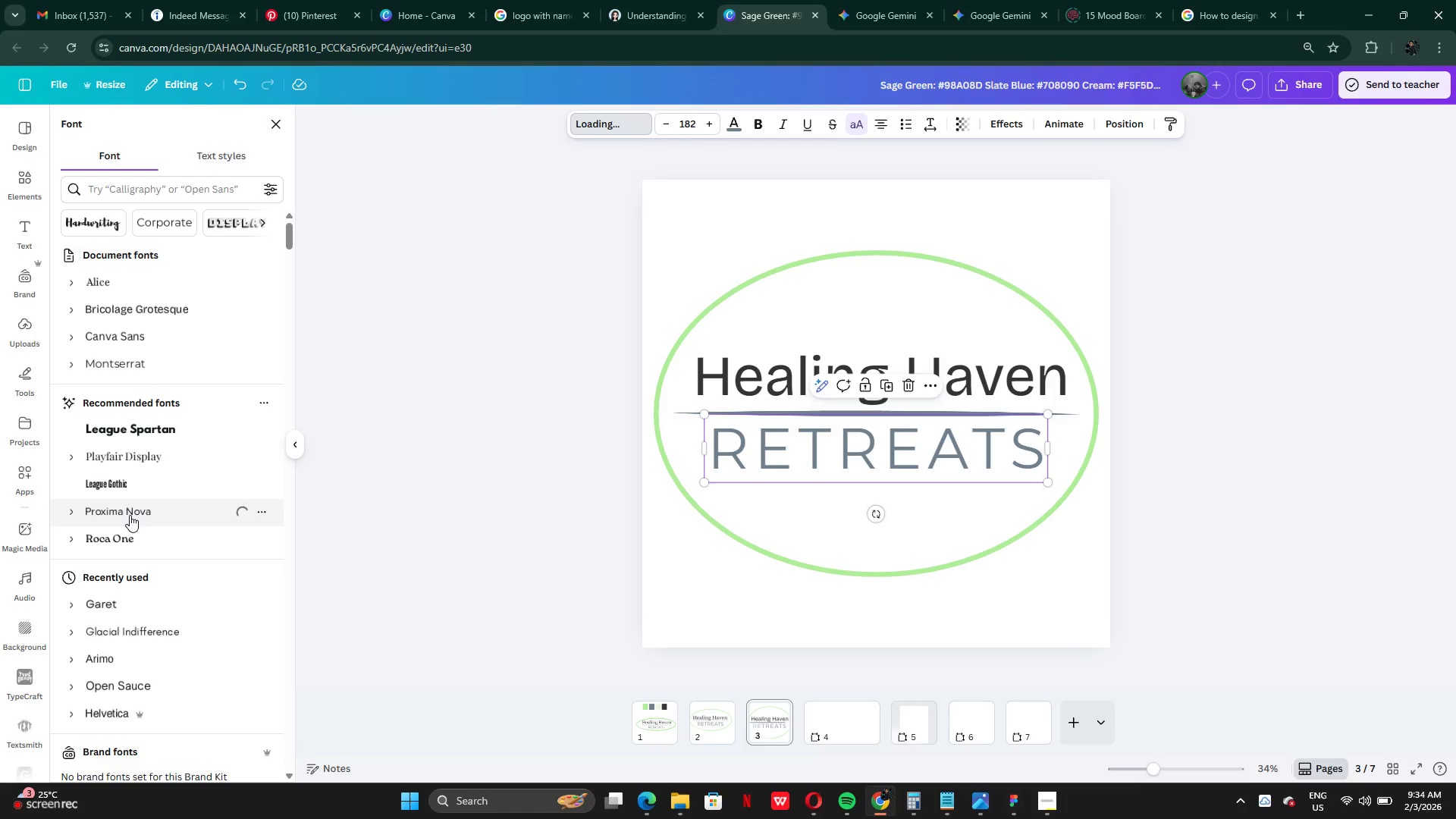 
left_click([122, 603])
 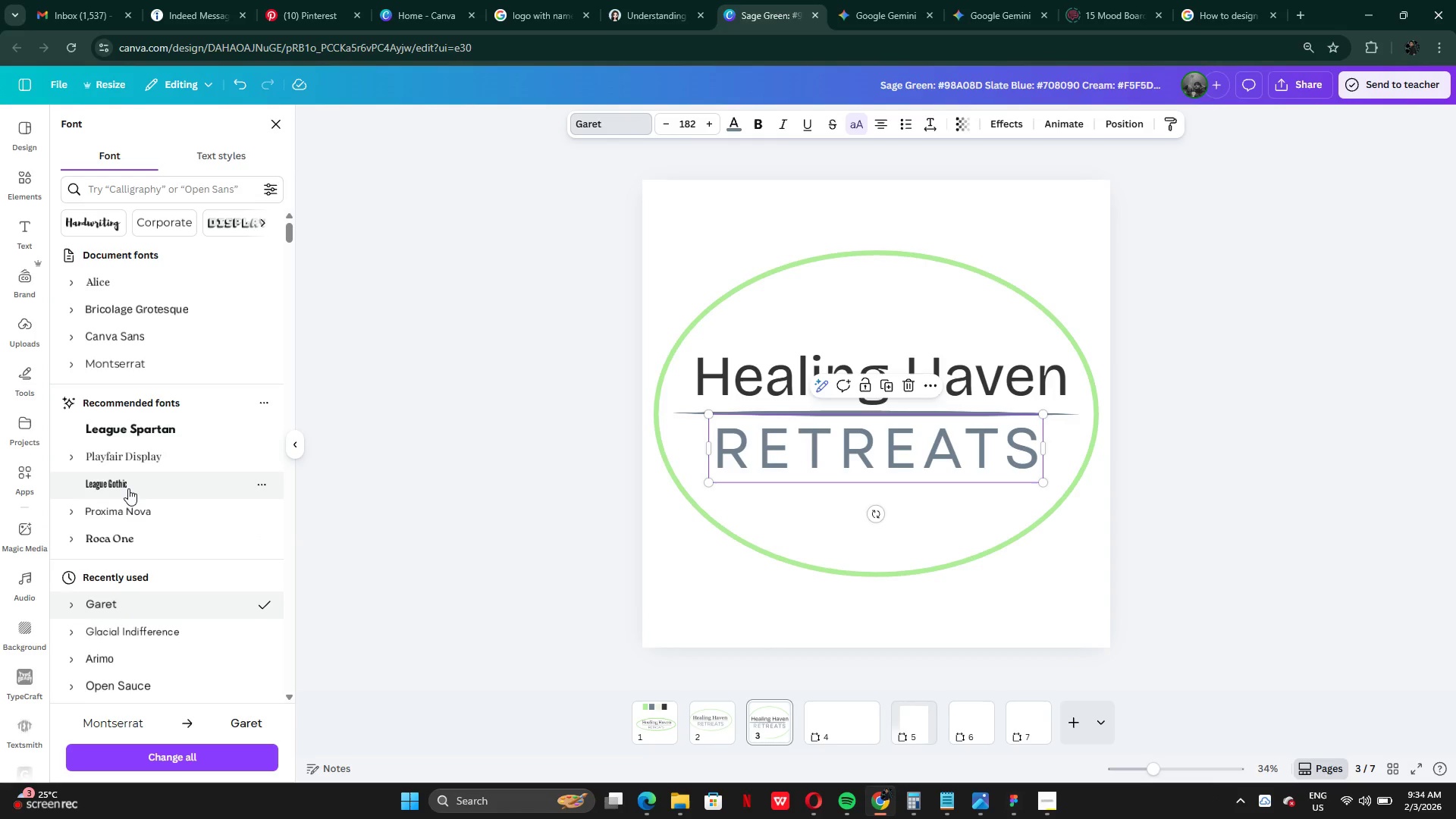 
scroll: coordinate [130, 546], scroll_direction: down, amount: 2.0
 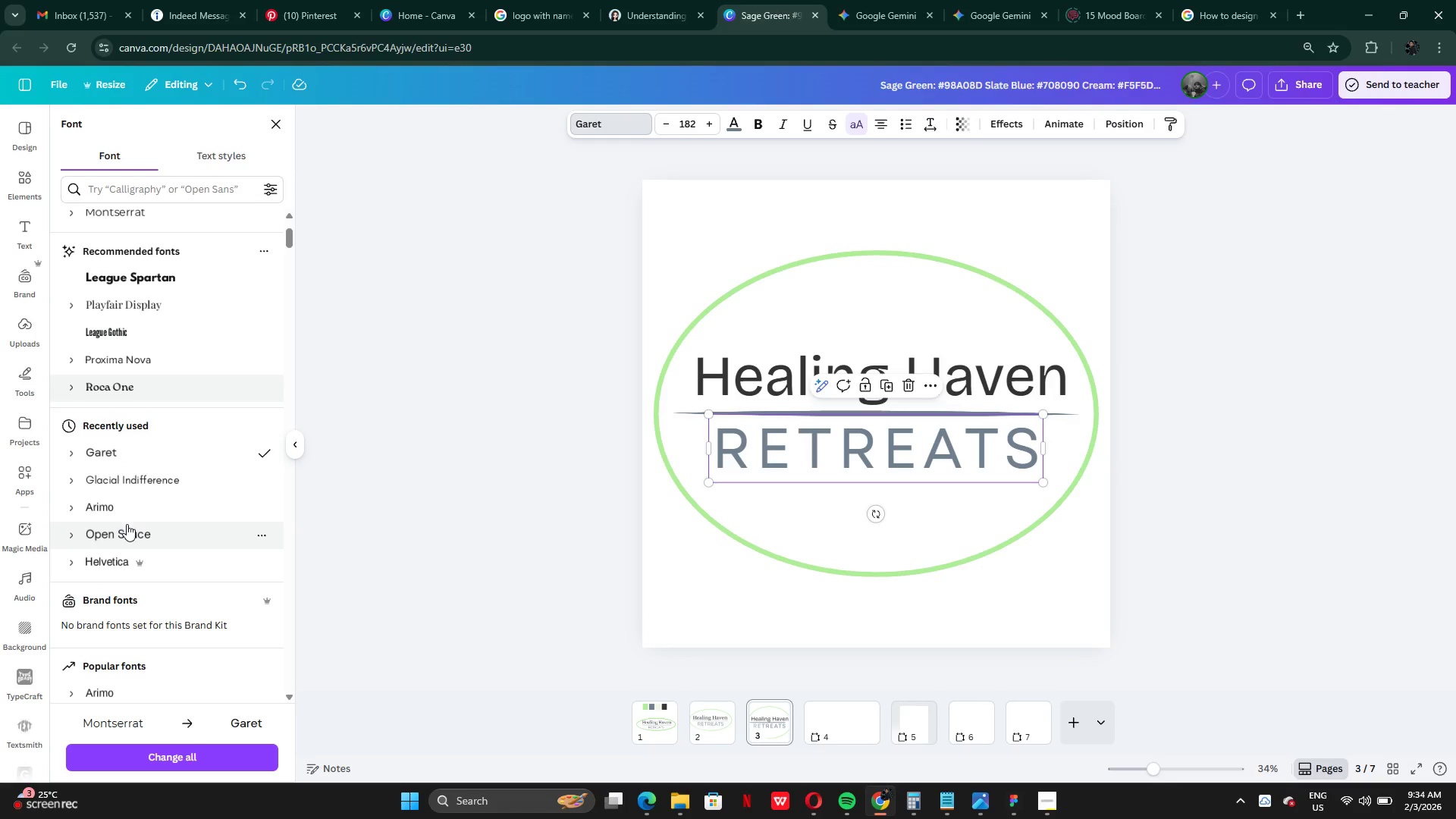 
left_click([127, 526])
 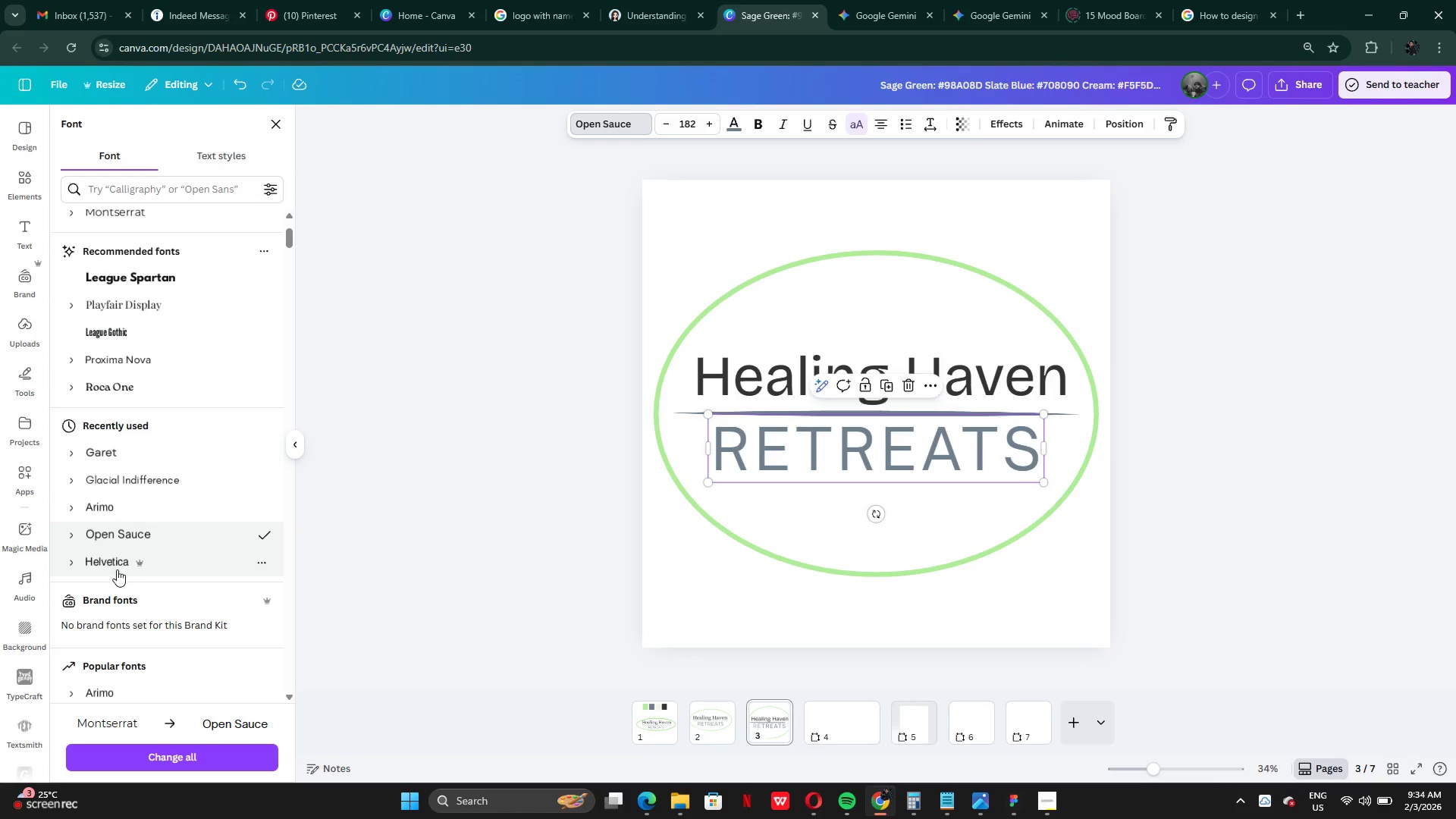 
left_click([110, 557])
 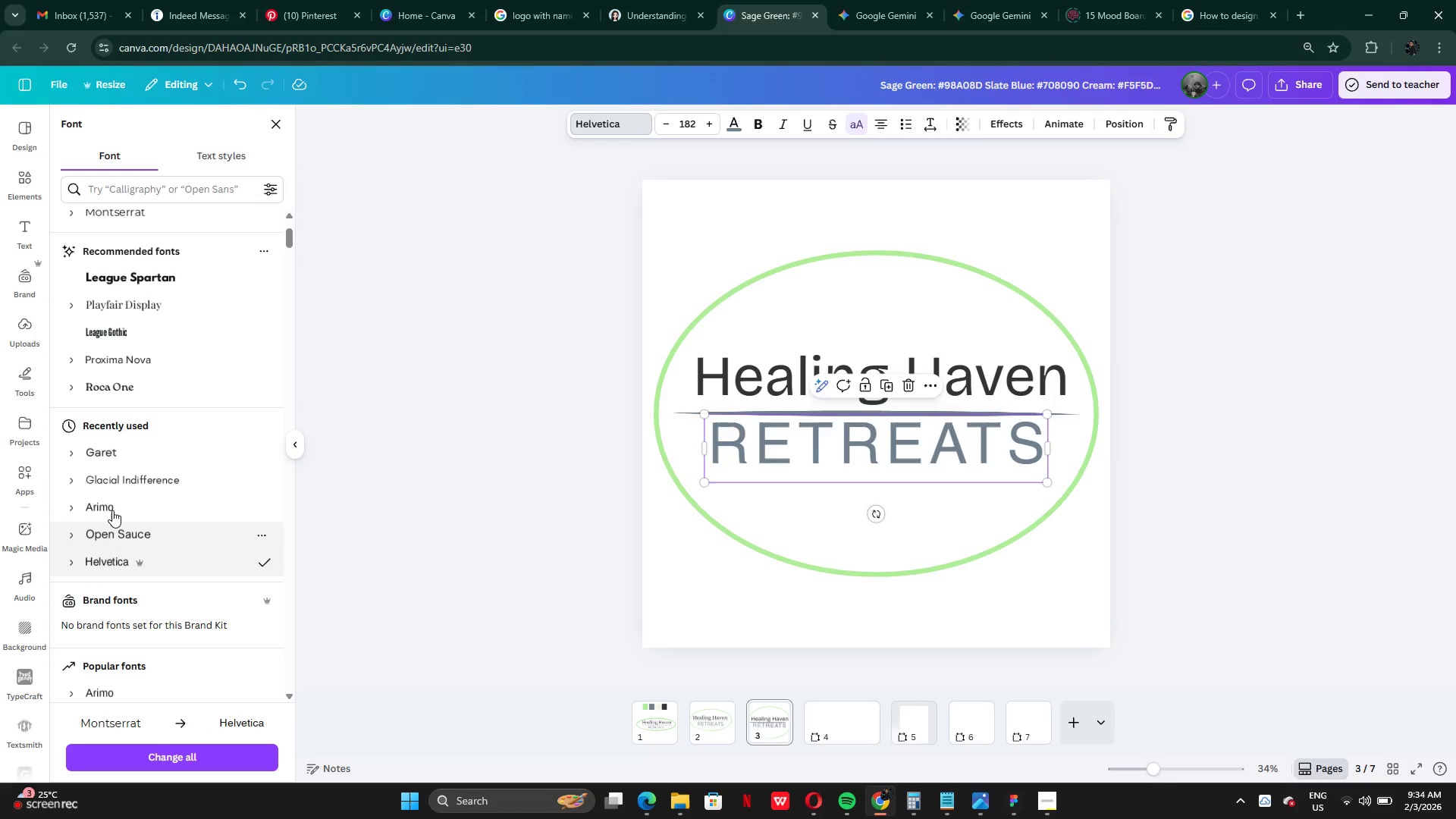 
left_click([118, 473])
 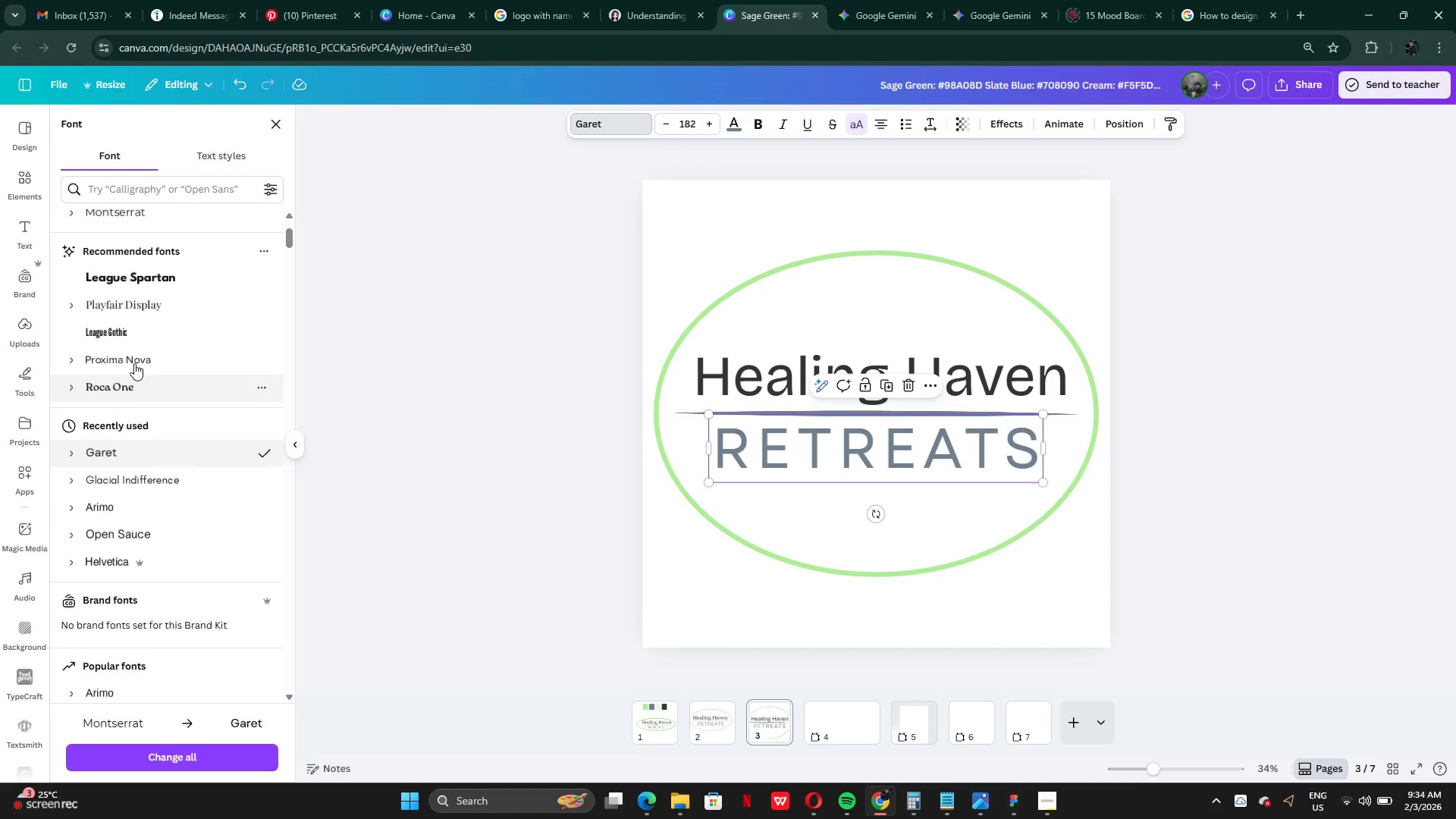 
left_click([115, 353])
 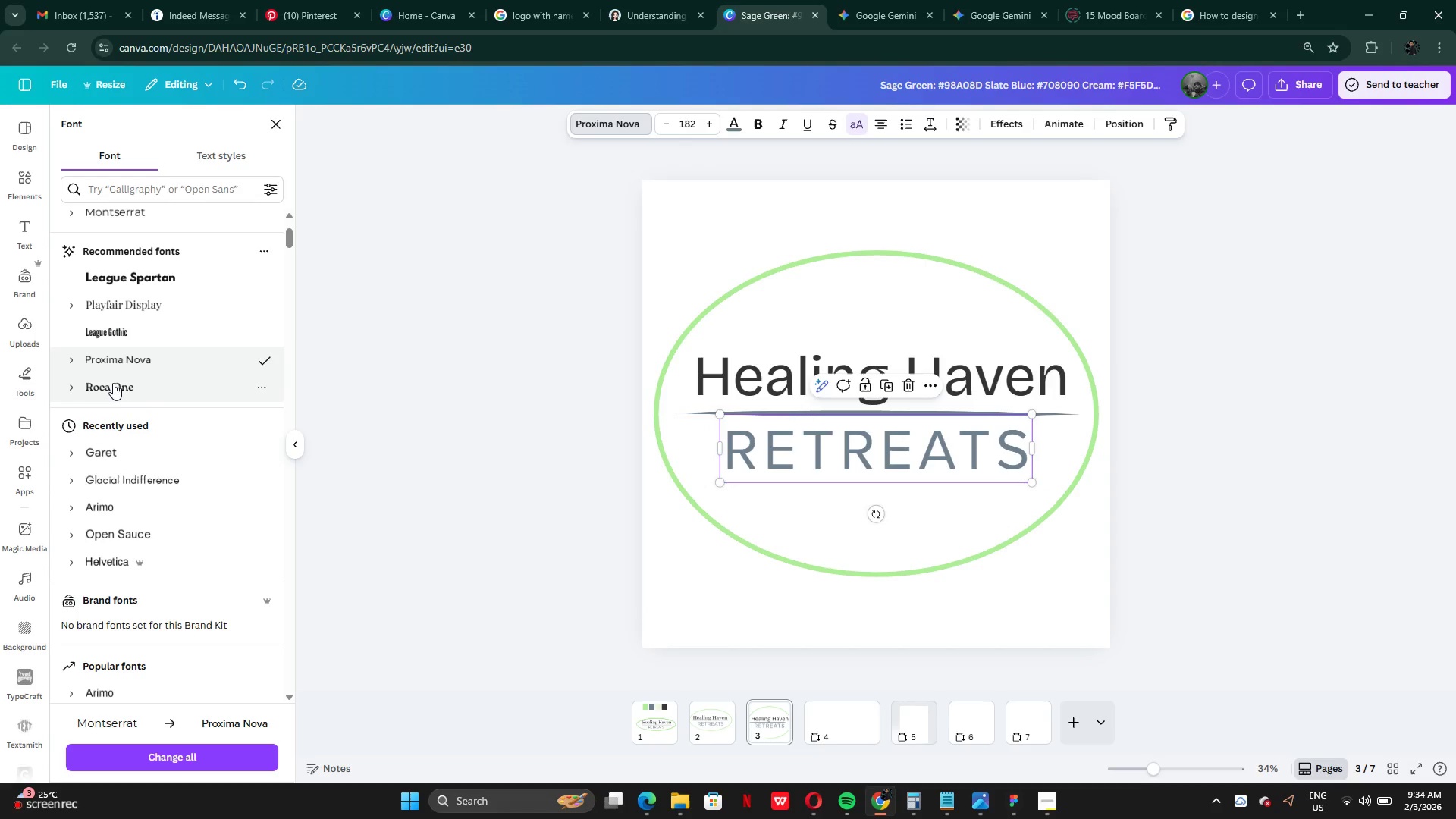 
left_click([113, 384])
 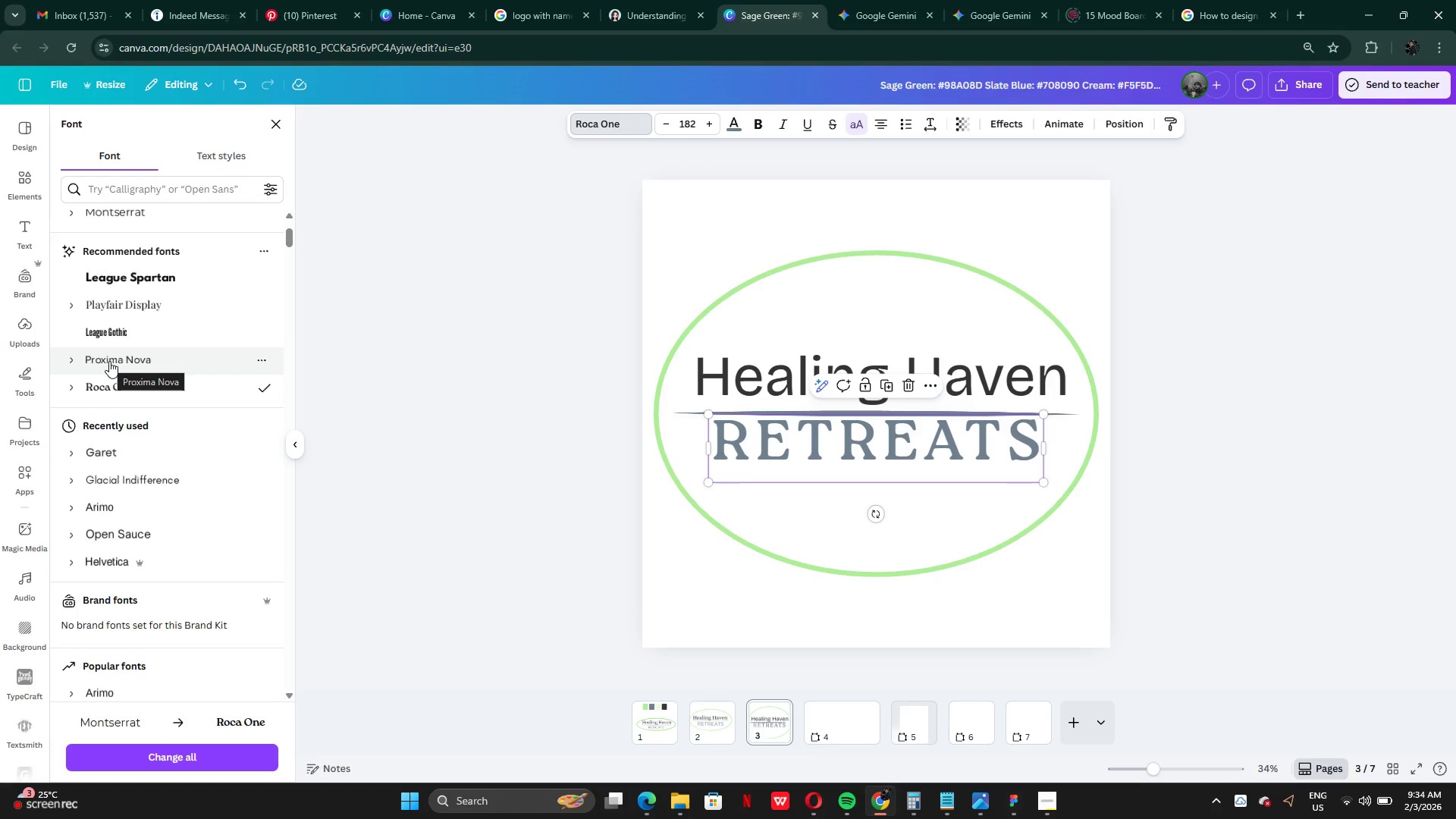 
left_click([109, 361])
 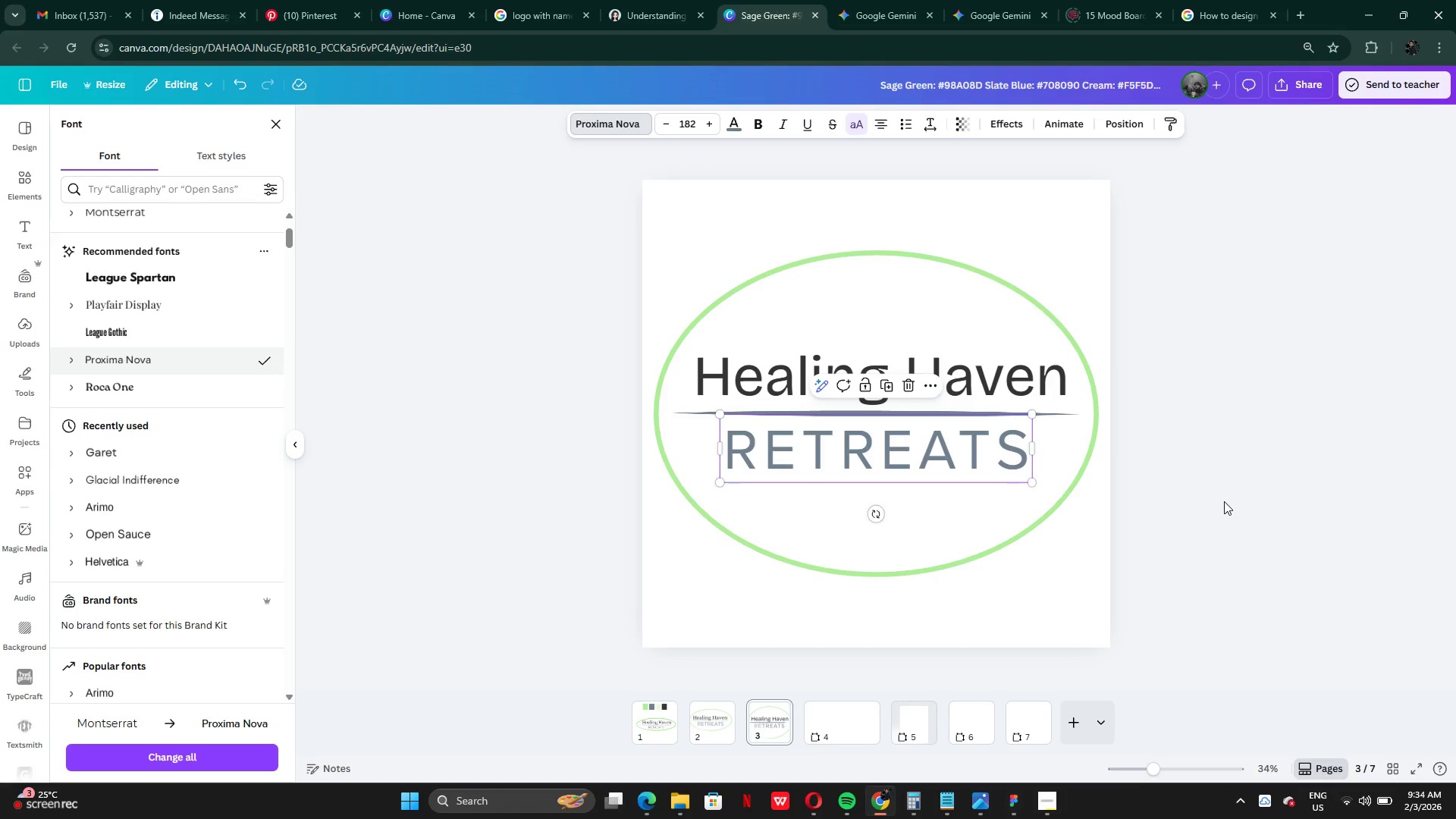 
double_click([1224, 501])
 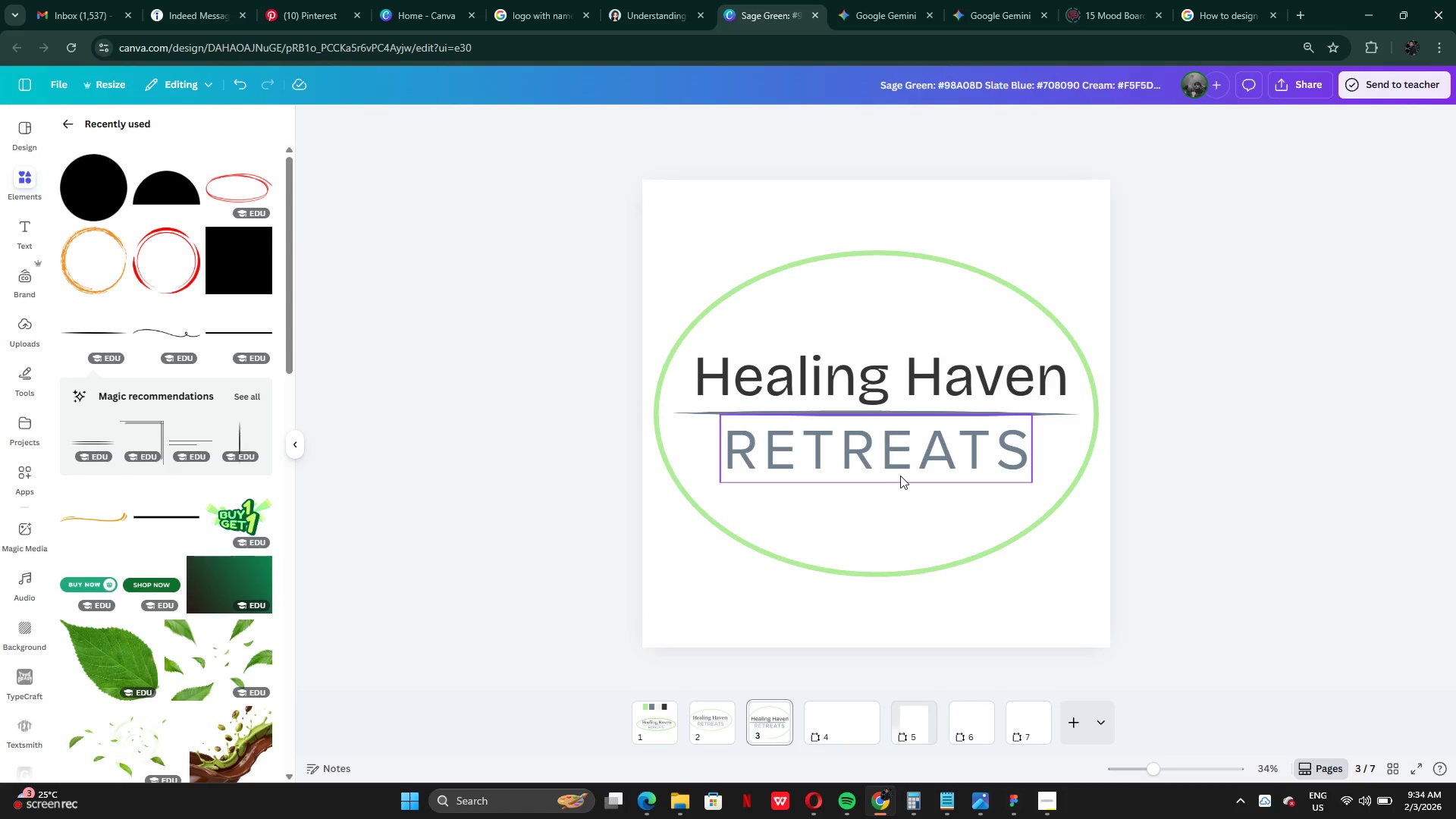 
left_click_drag(start_coordinate=[904, 473], to_coordinate=[906, 466])
 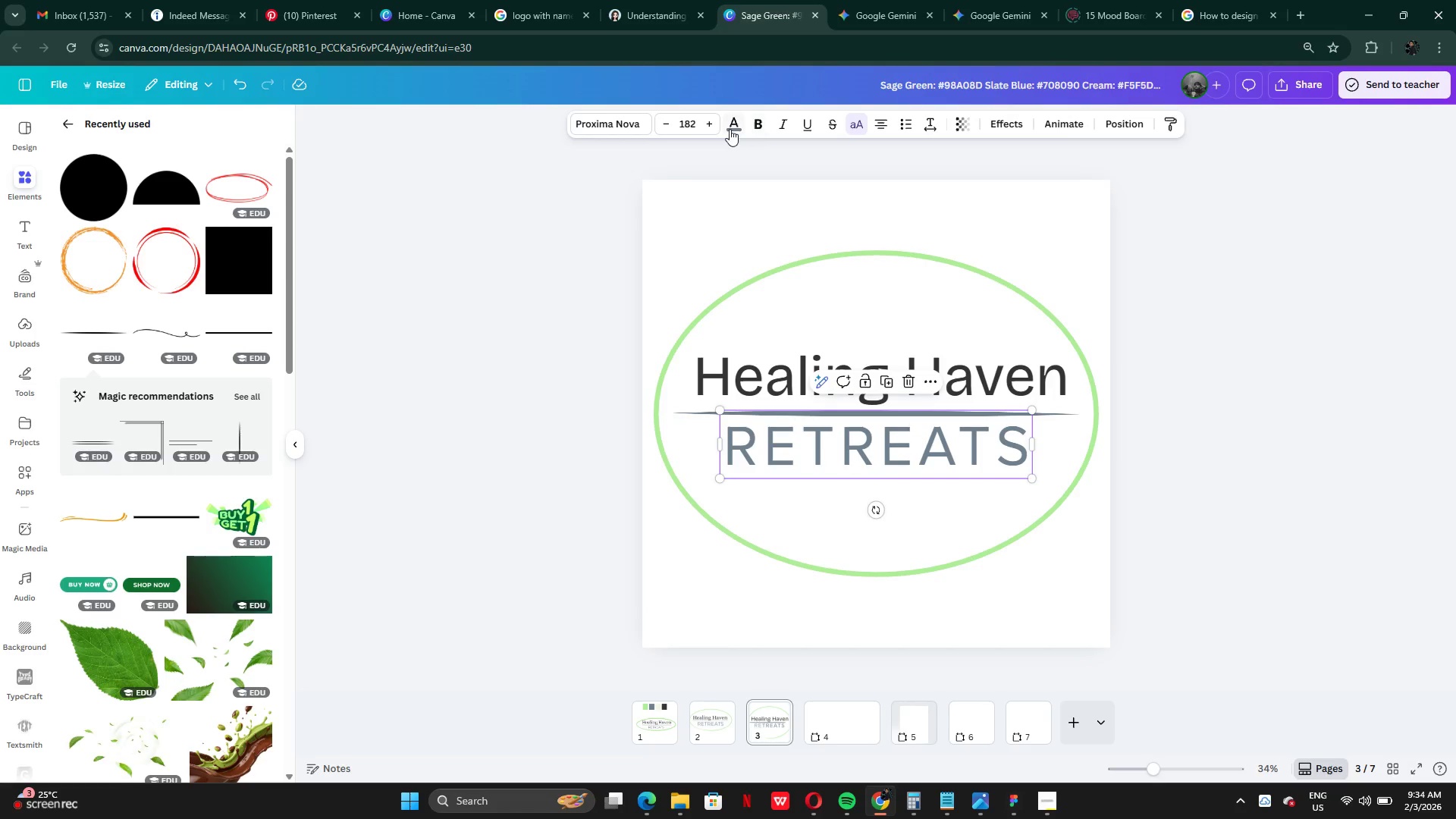 
left_click([727, 129])
 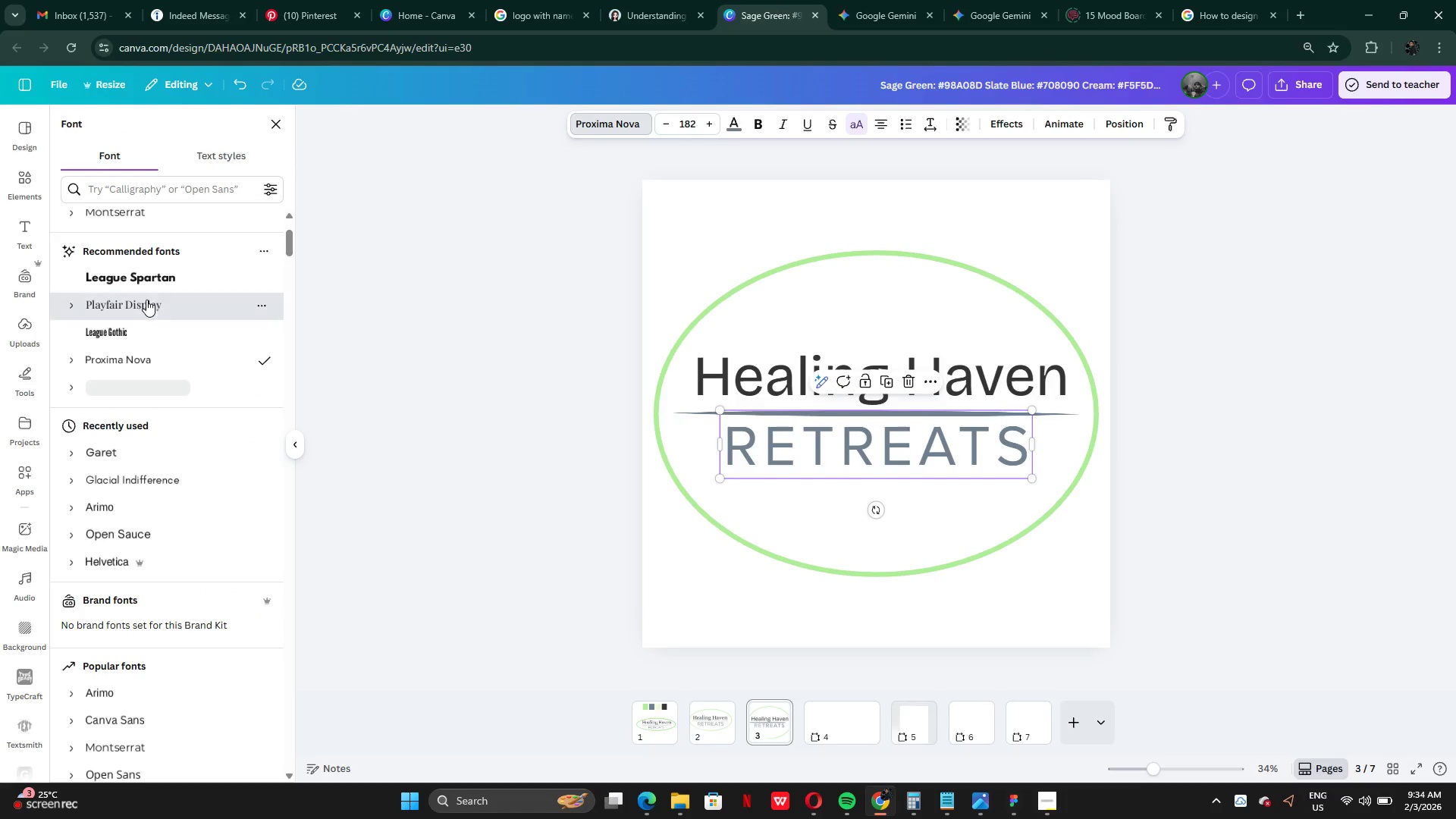 
scroll: coordinate [146, 303], scroll_direction: up, amount: 6.0
 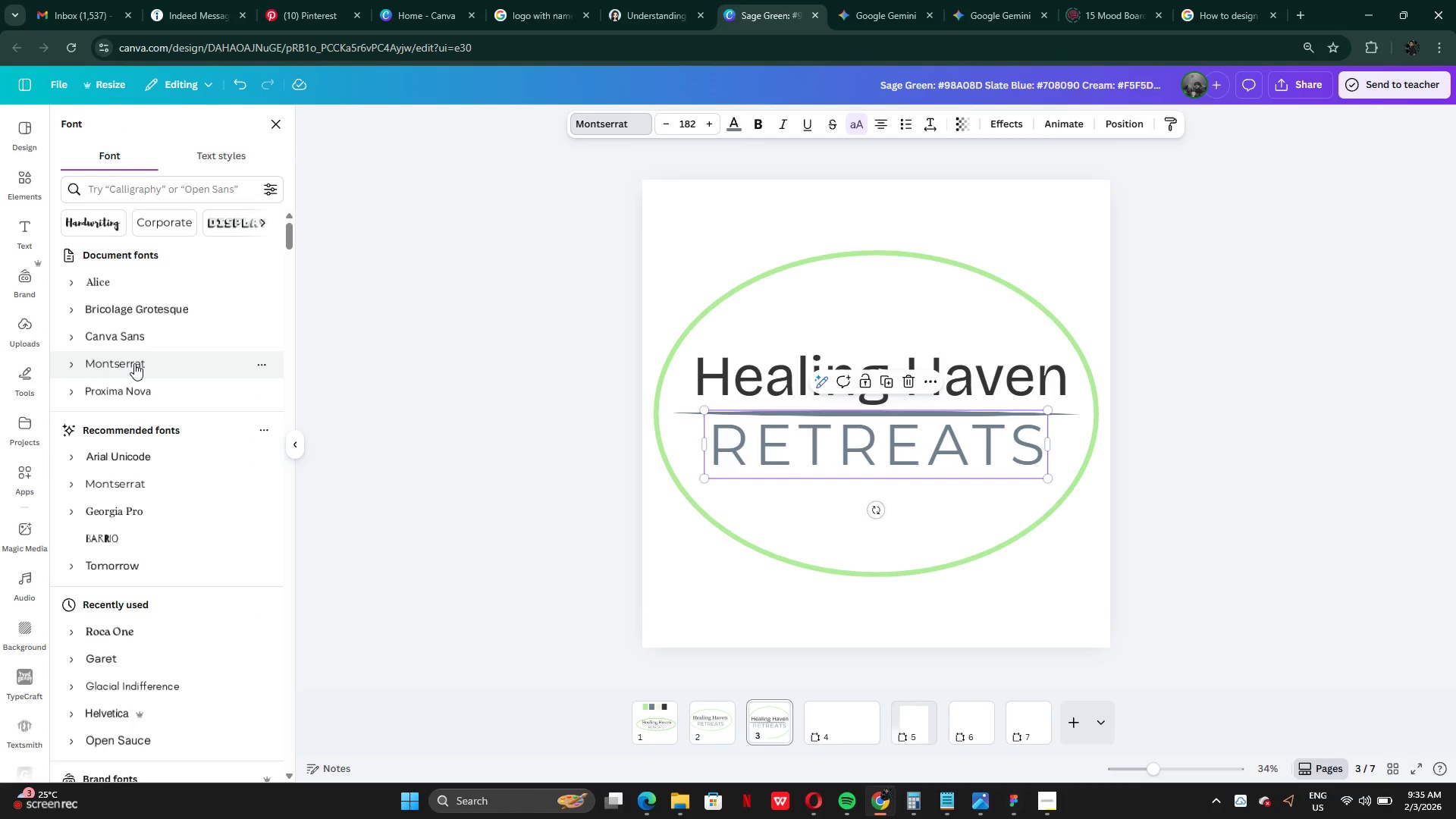 
left_click([128, 337])
 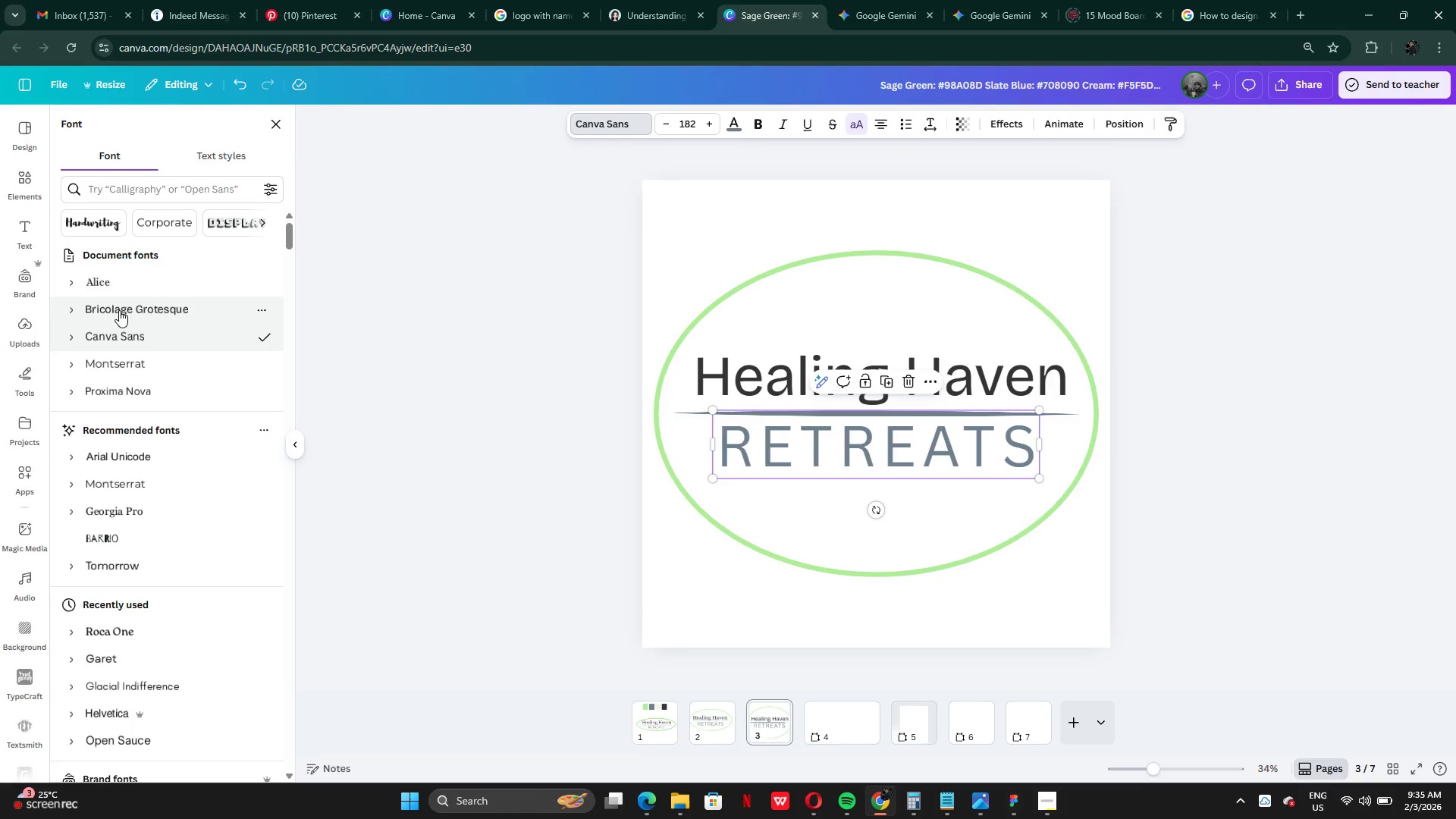 
left_click([119, 310])
 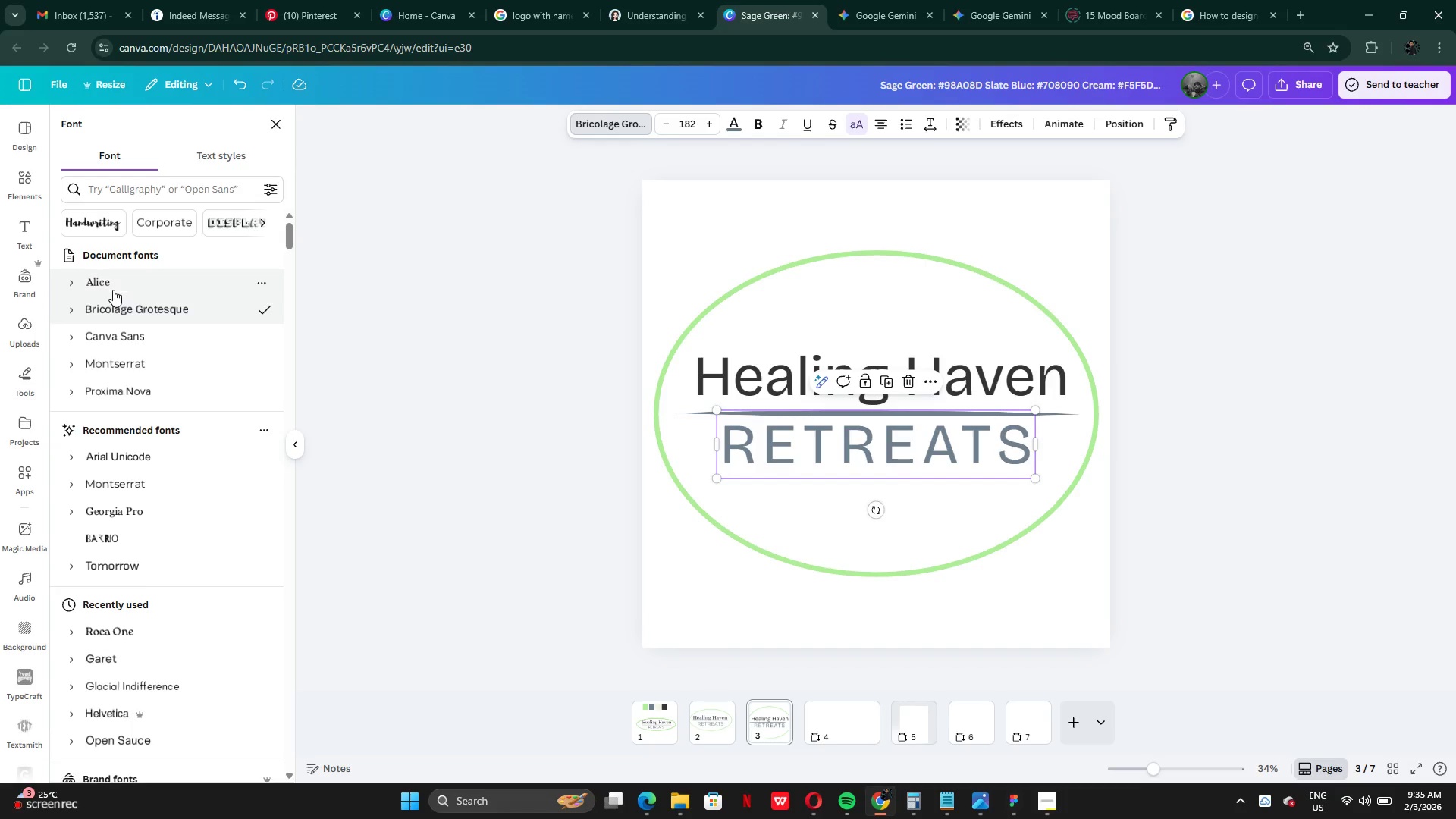 
left_click([110, 283])
 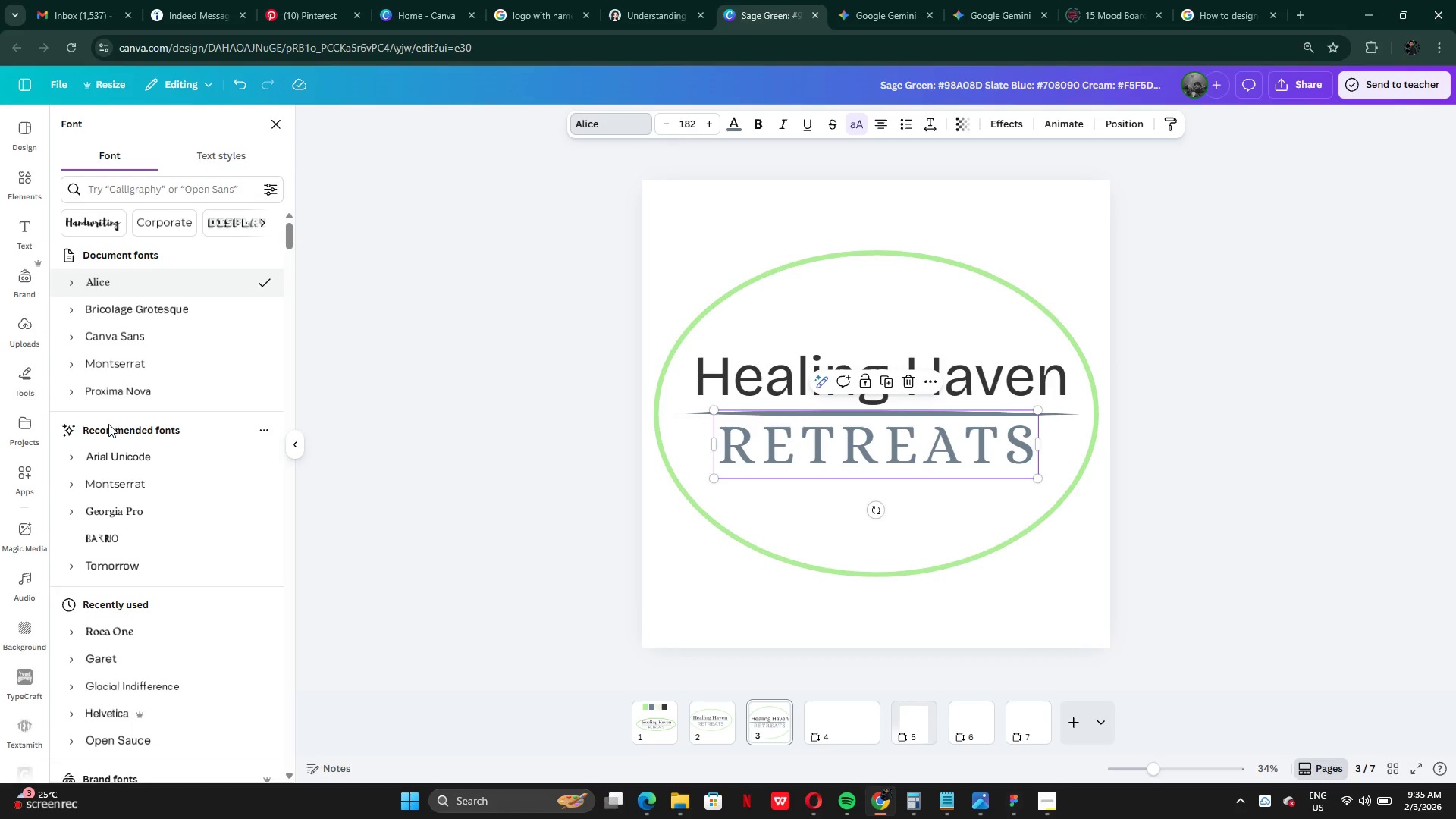 
left_click([112, 380])
 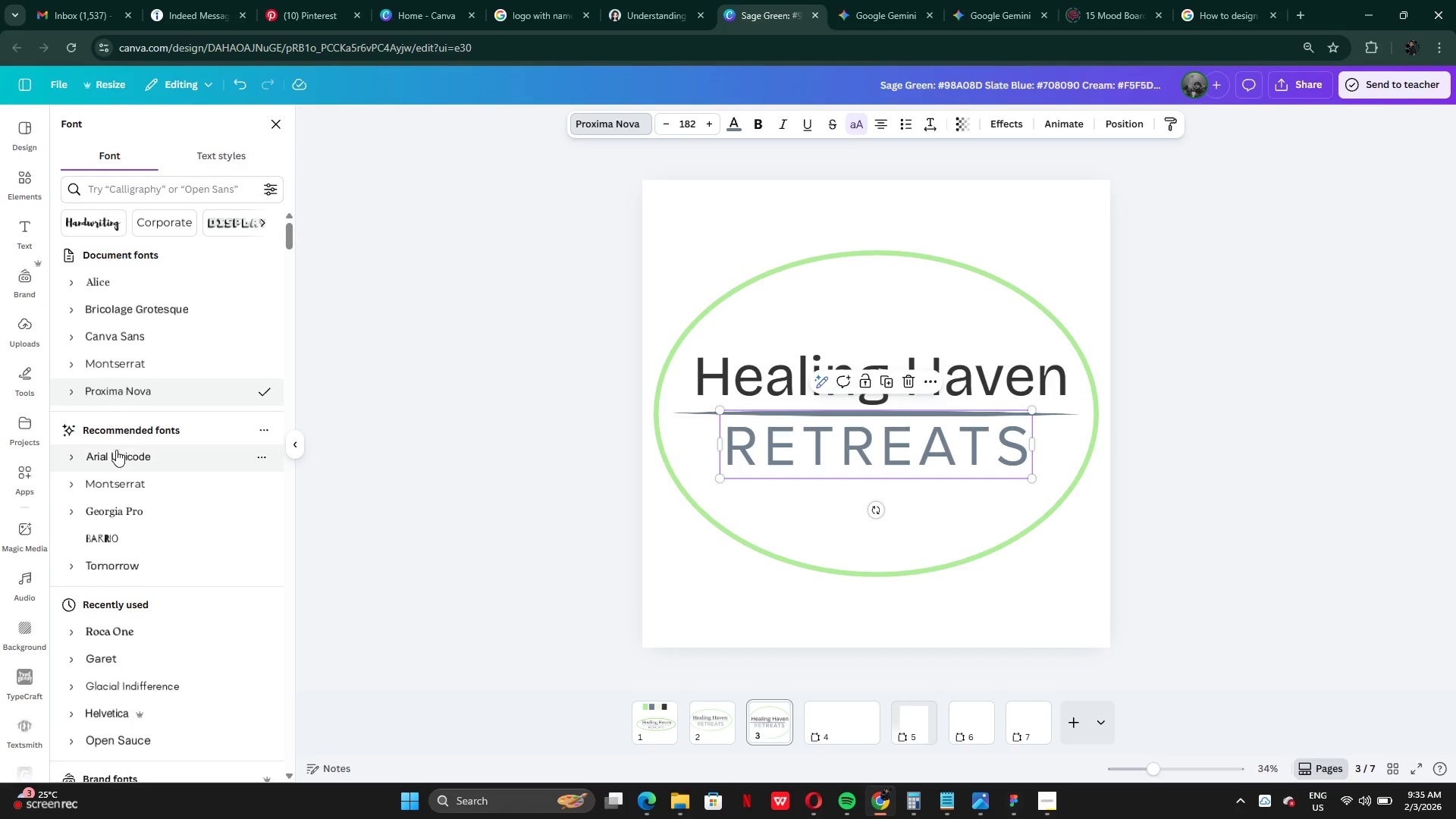 
left_click([117, 457])
 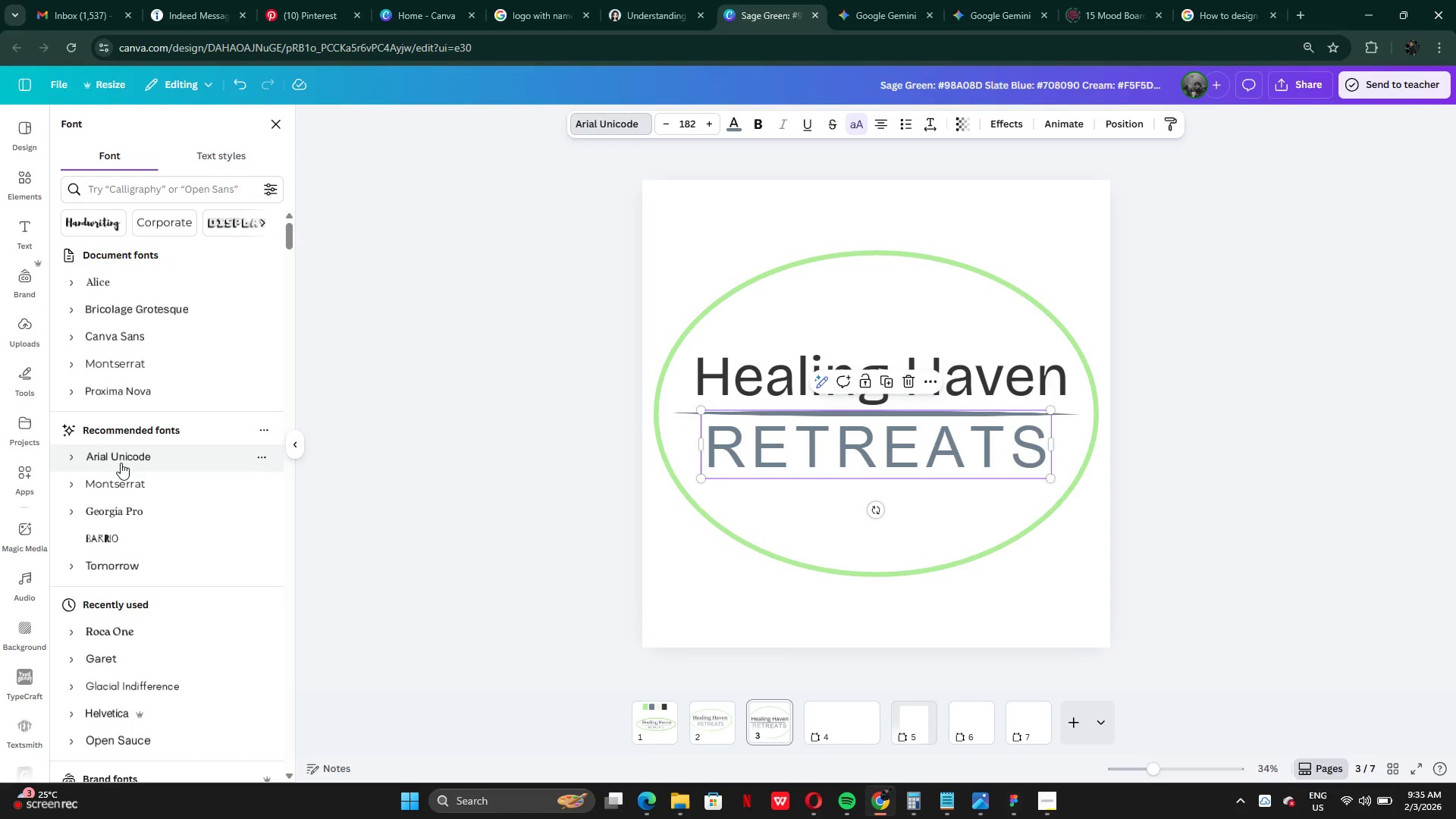 
left_click([121, 488])
 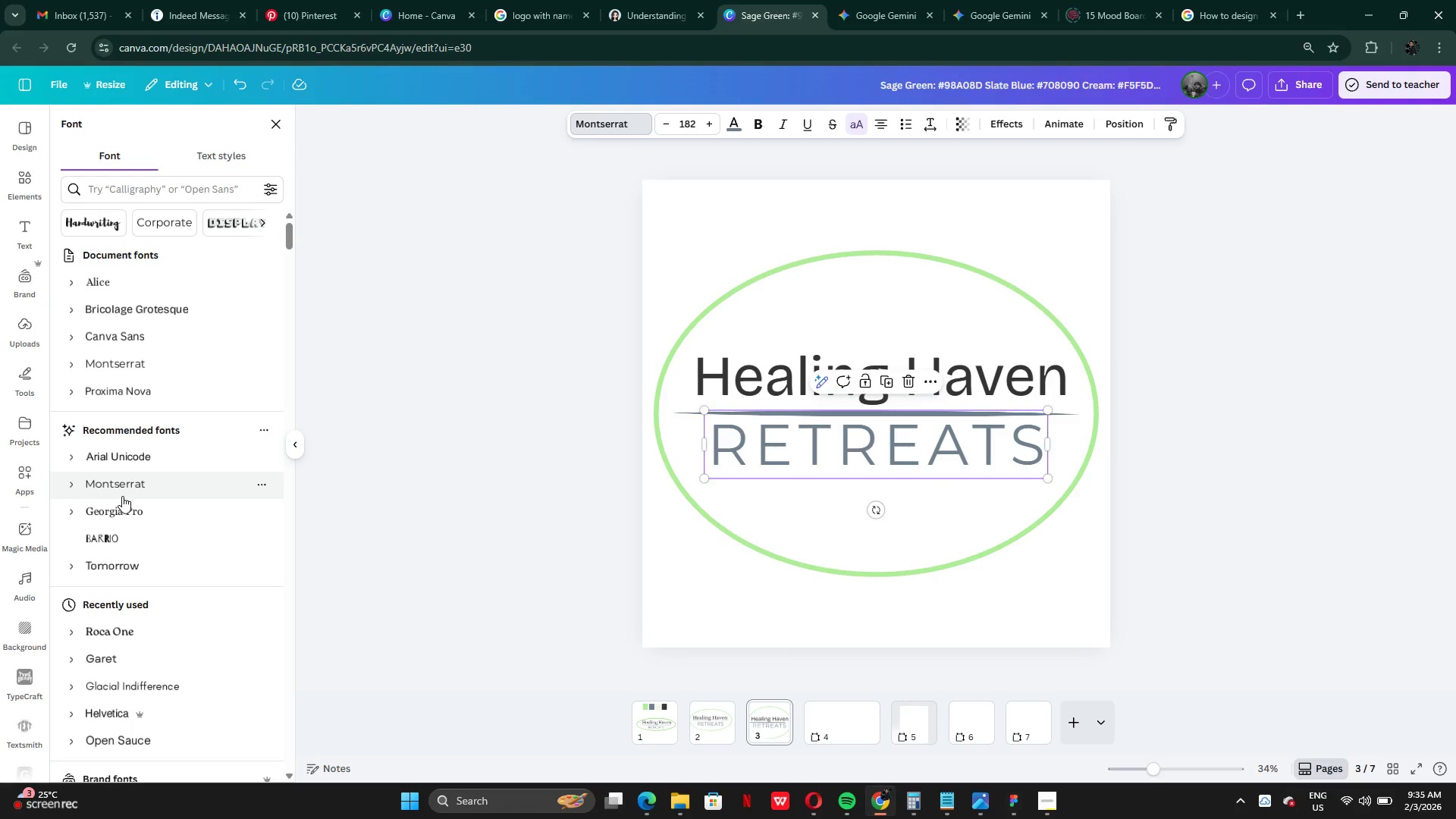 
left_click([124, 507])
 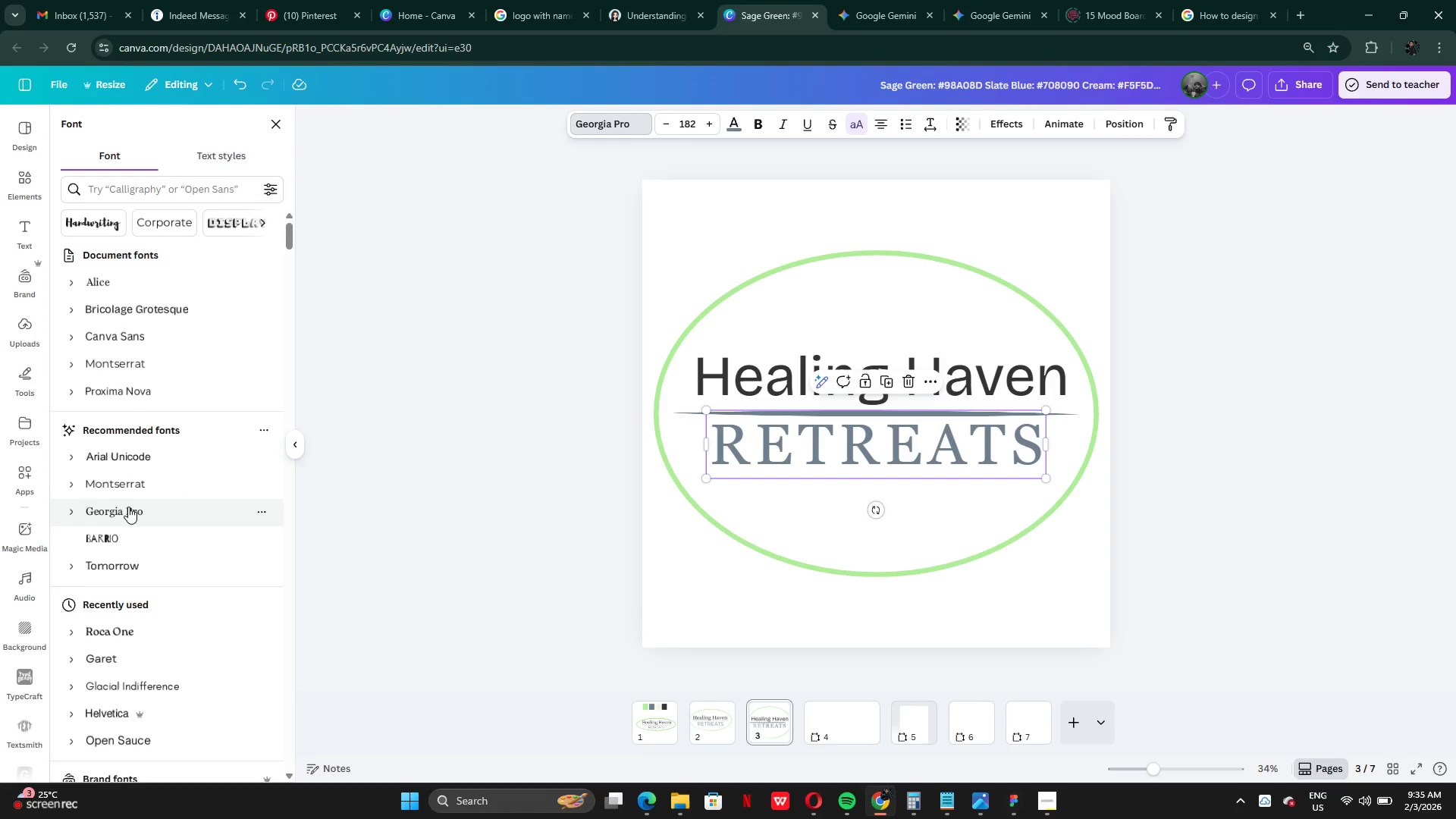 
scroll: coordinate [118, 428], scroll_direction: down, amount: 12.0
 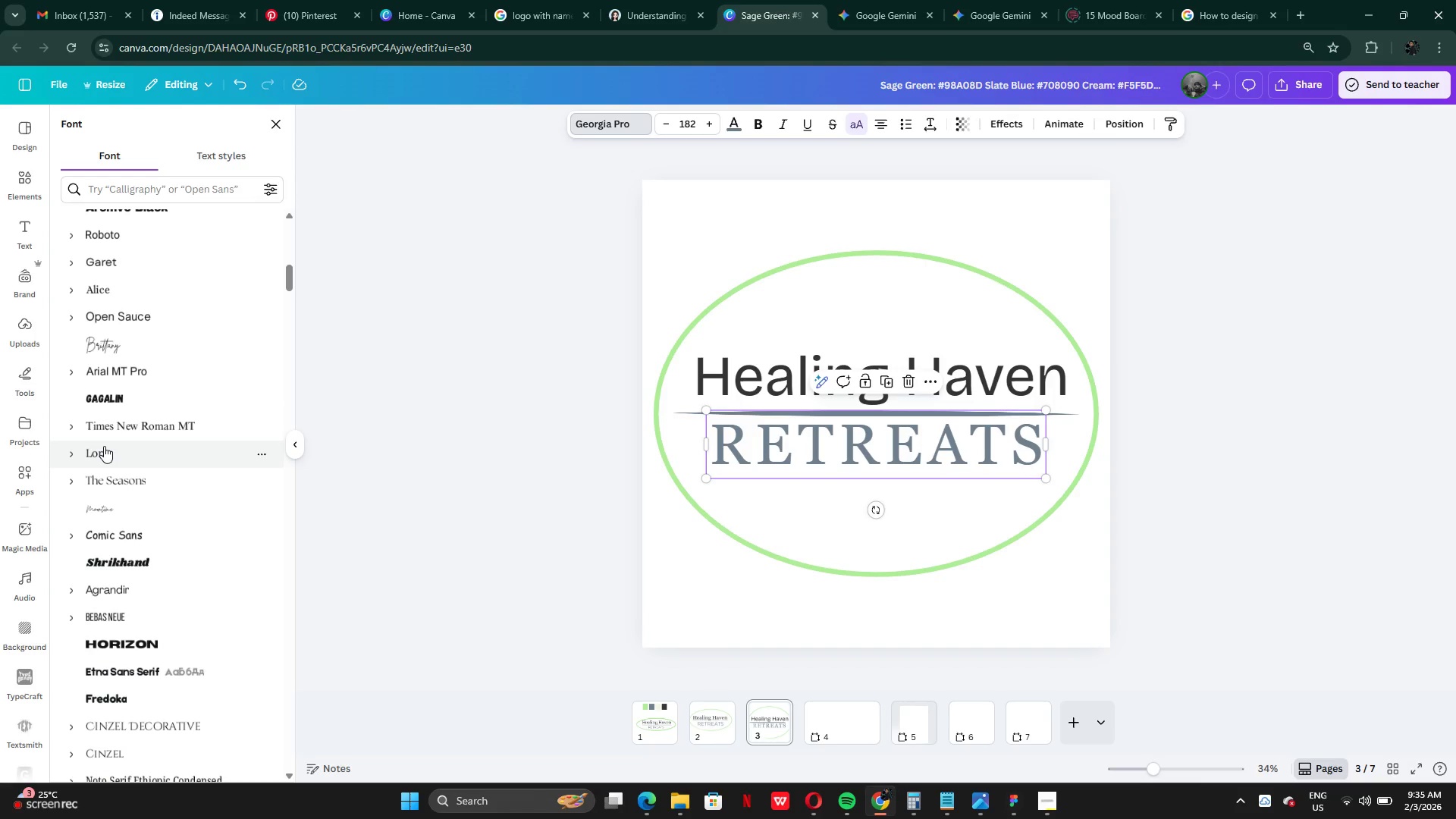 
left_click([104, 452])
 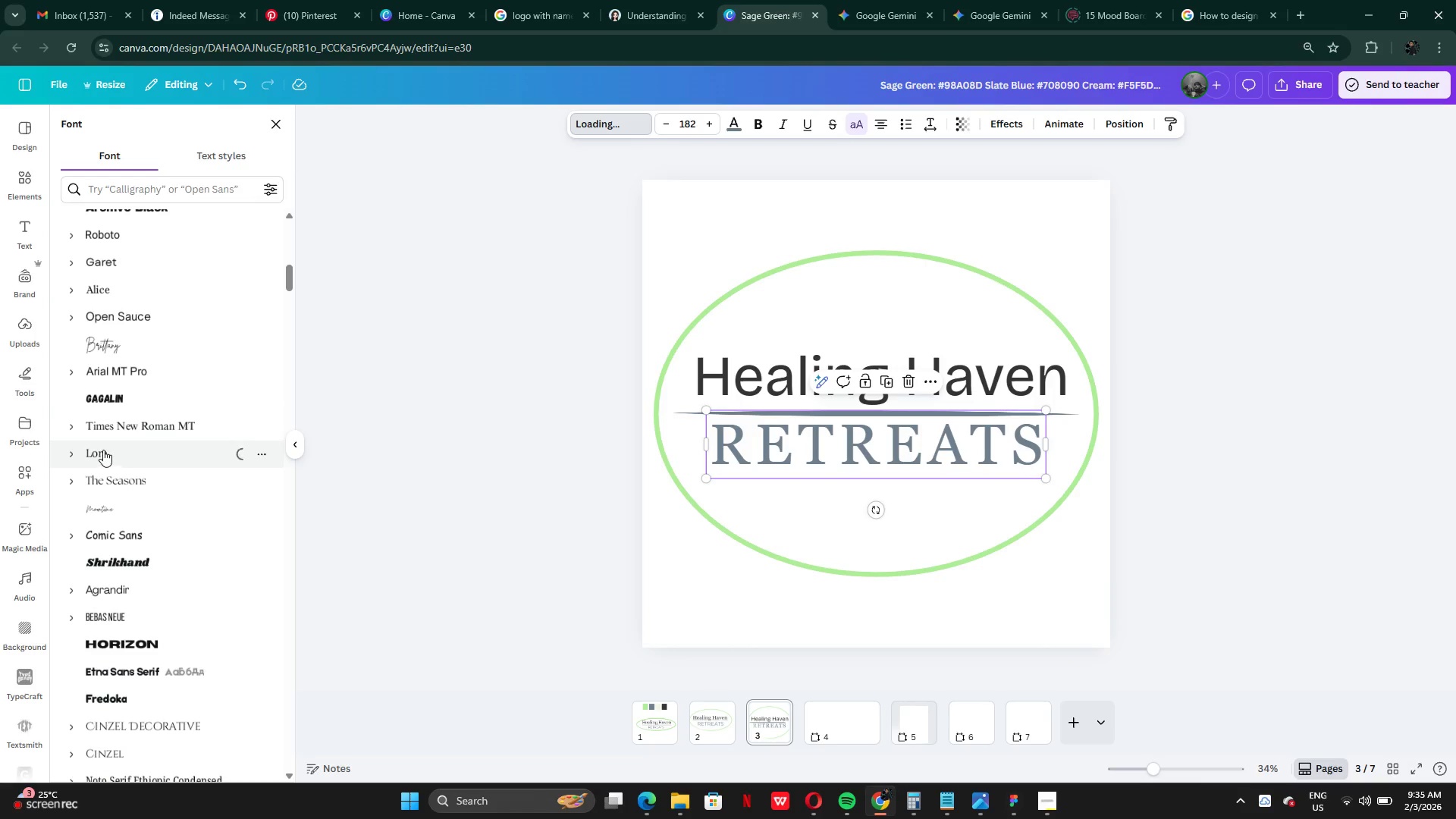 
scroll: coordinate [101, 444], scroll_direction: up, amount: 5.0
 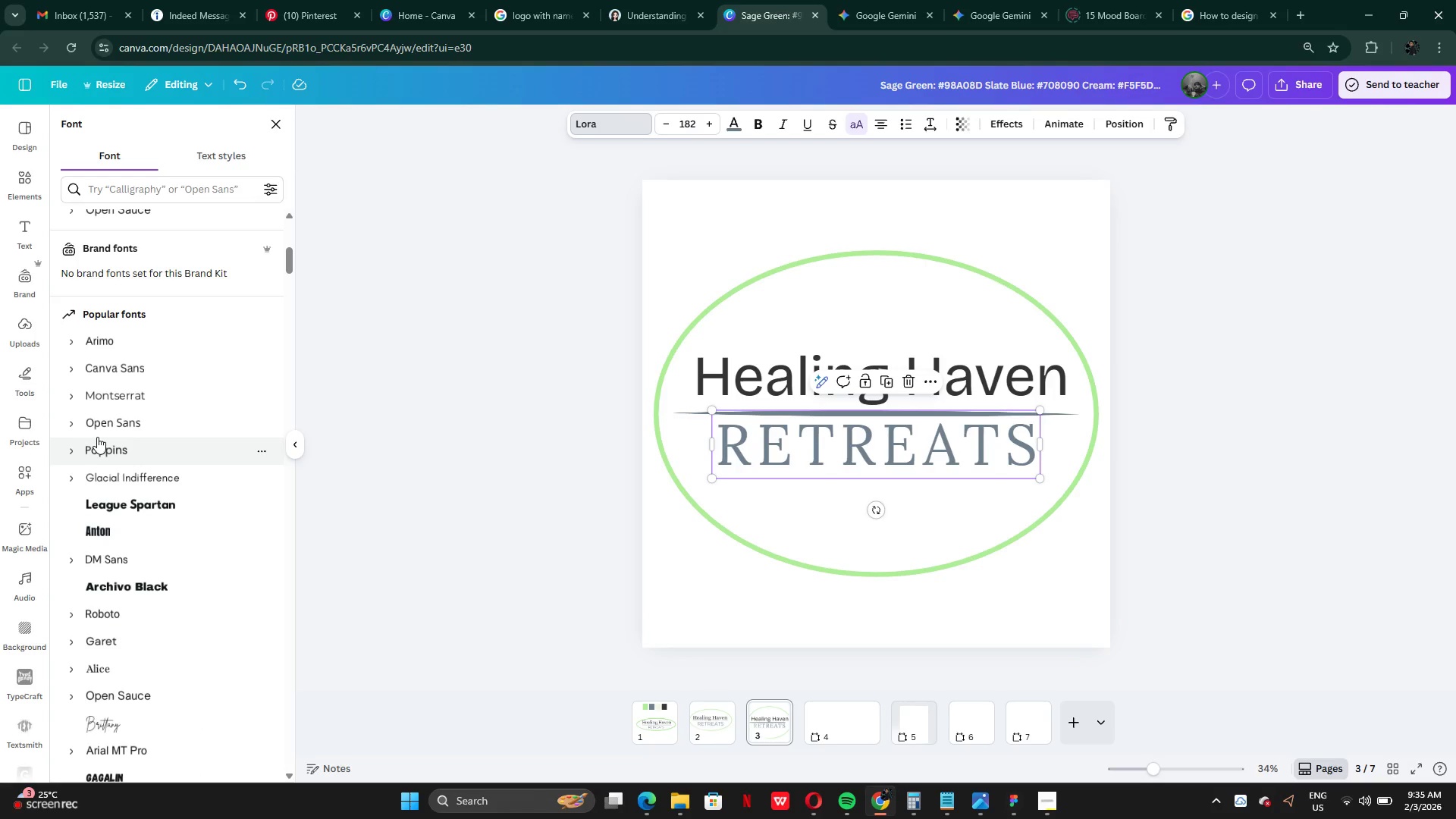 
scroll: coordinate [100, 436], scroll_direction: down, amount: 4.0
 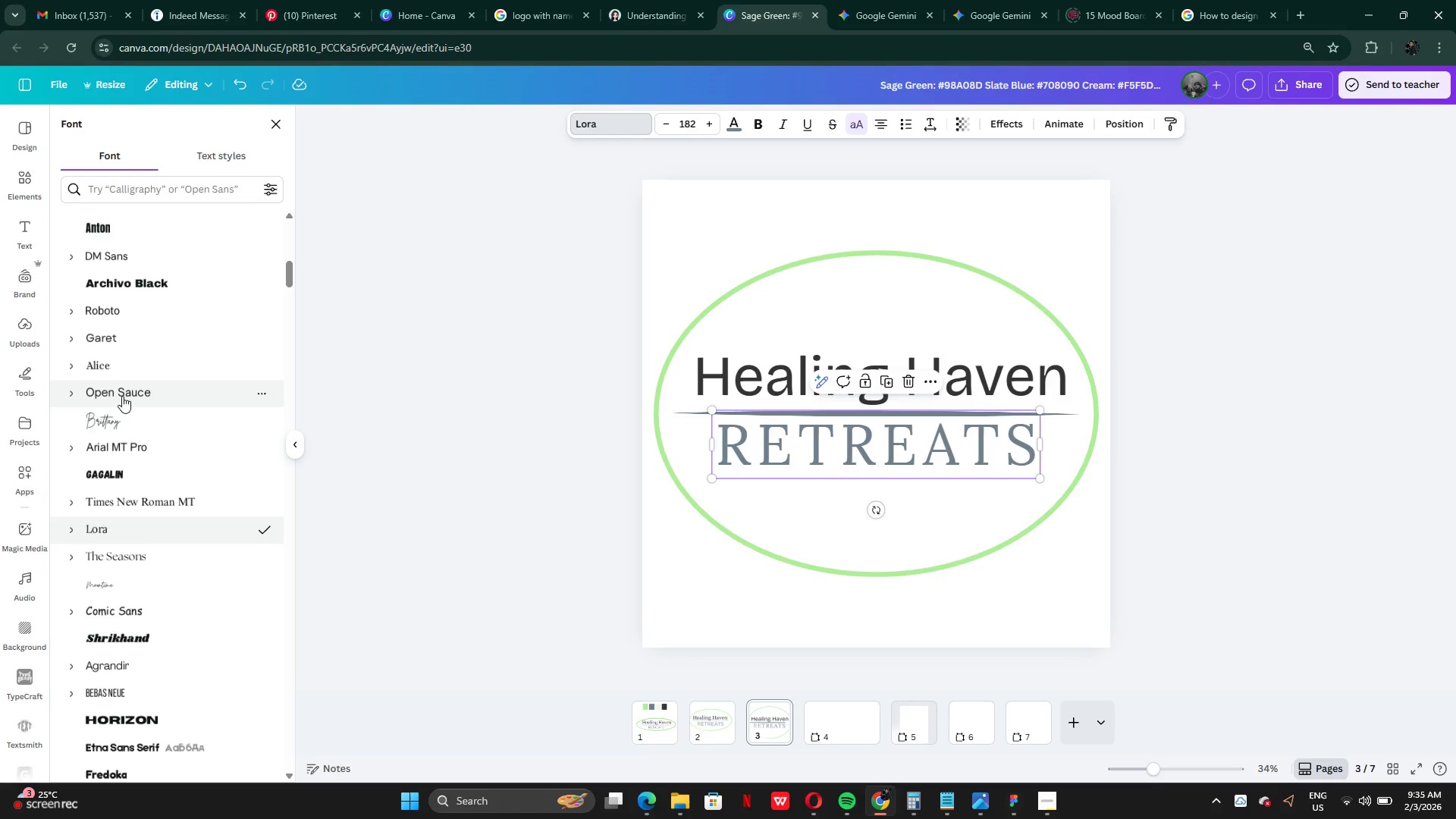 
left_click([119, 391])
 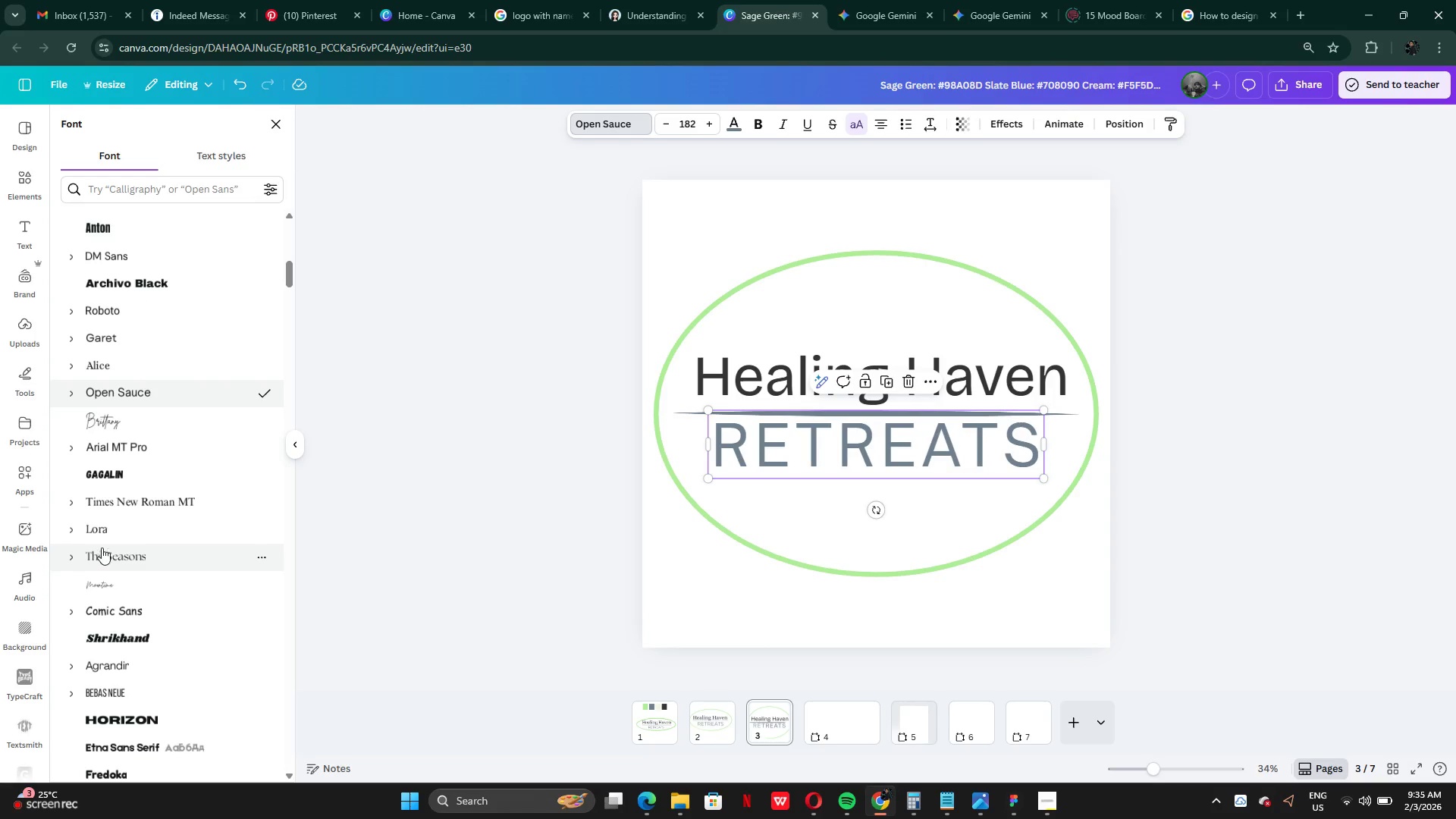 
scroll: coordinate [129, 588], scroll_direction: down, amount: 20.0
 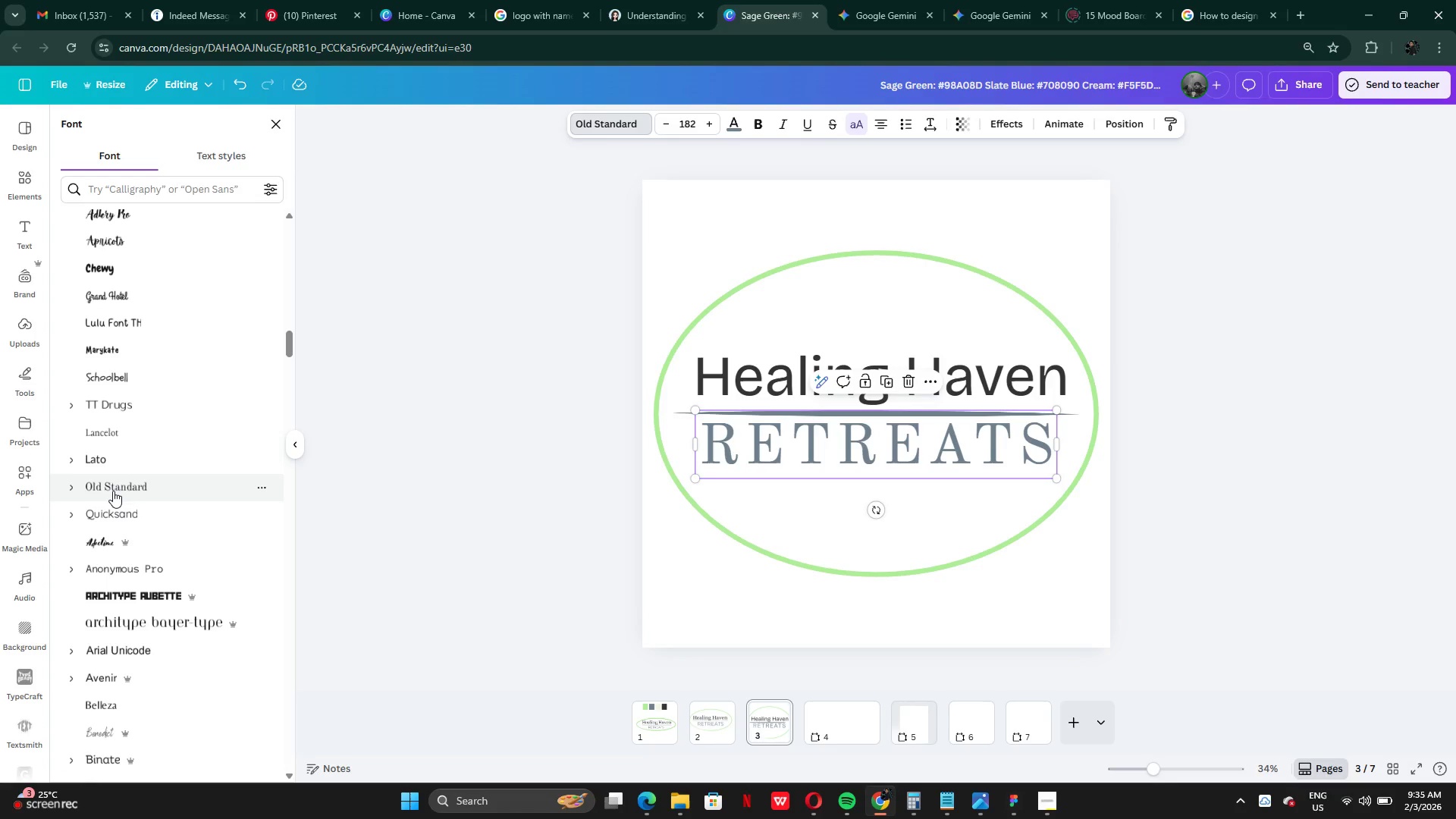 
left_click([115, 514])
 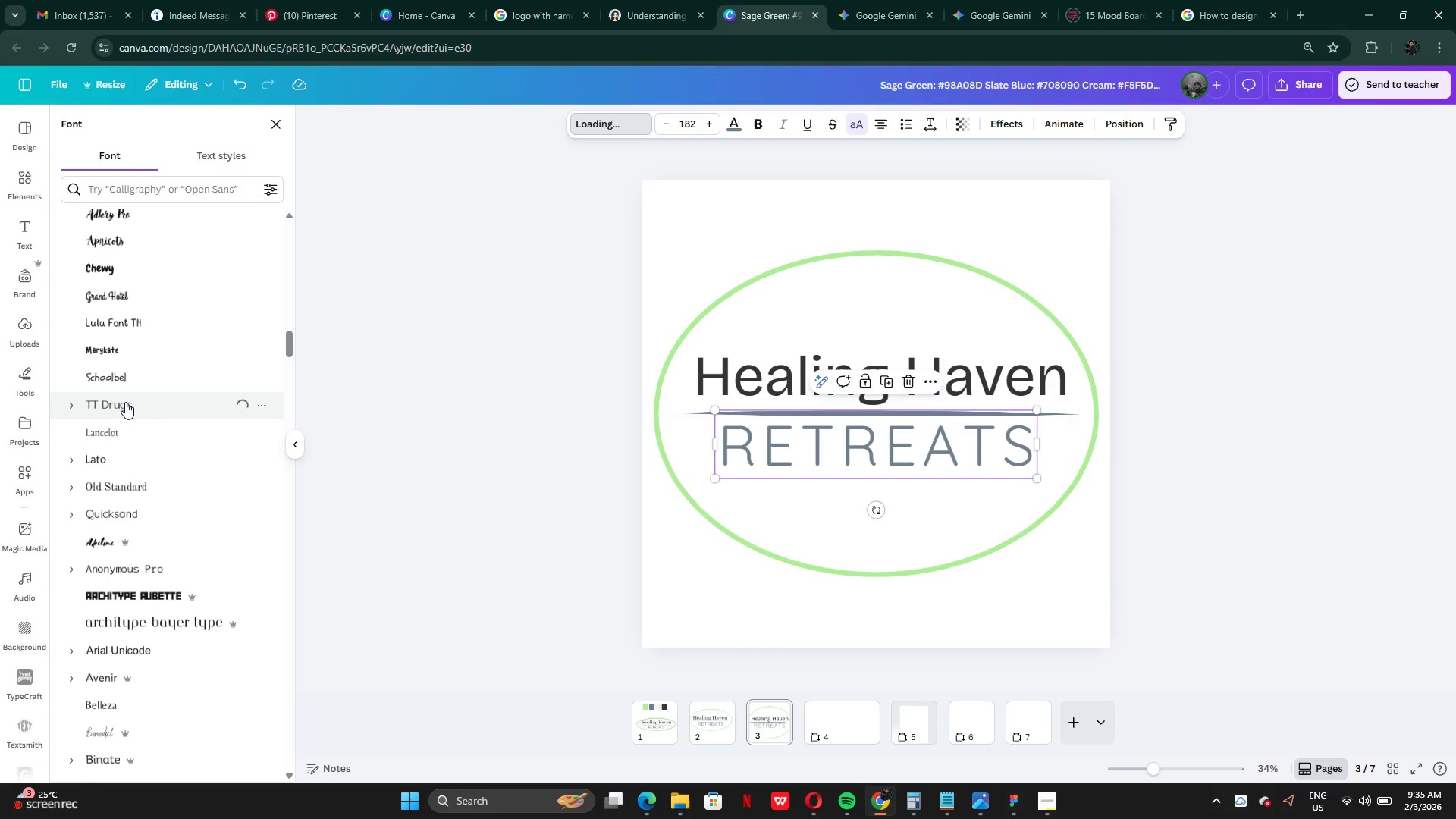 
wait(5.99)
 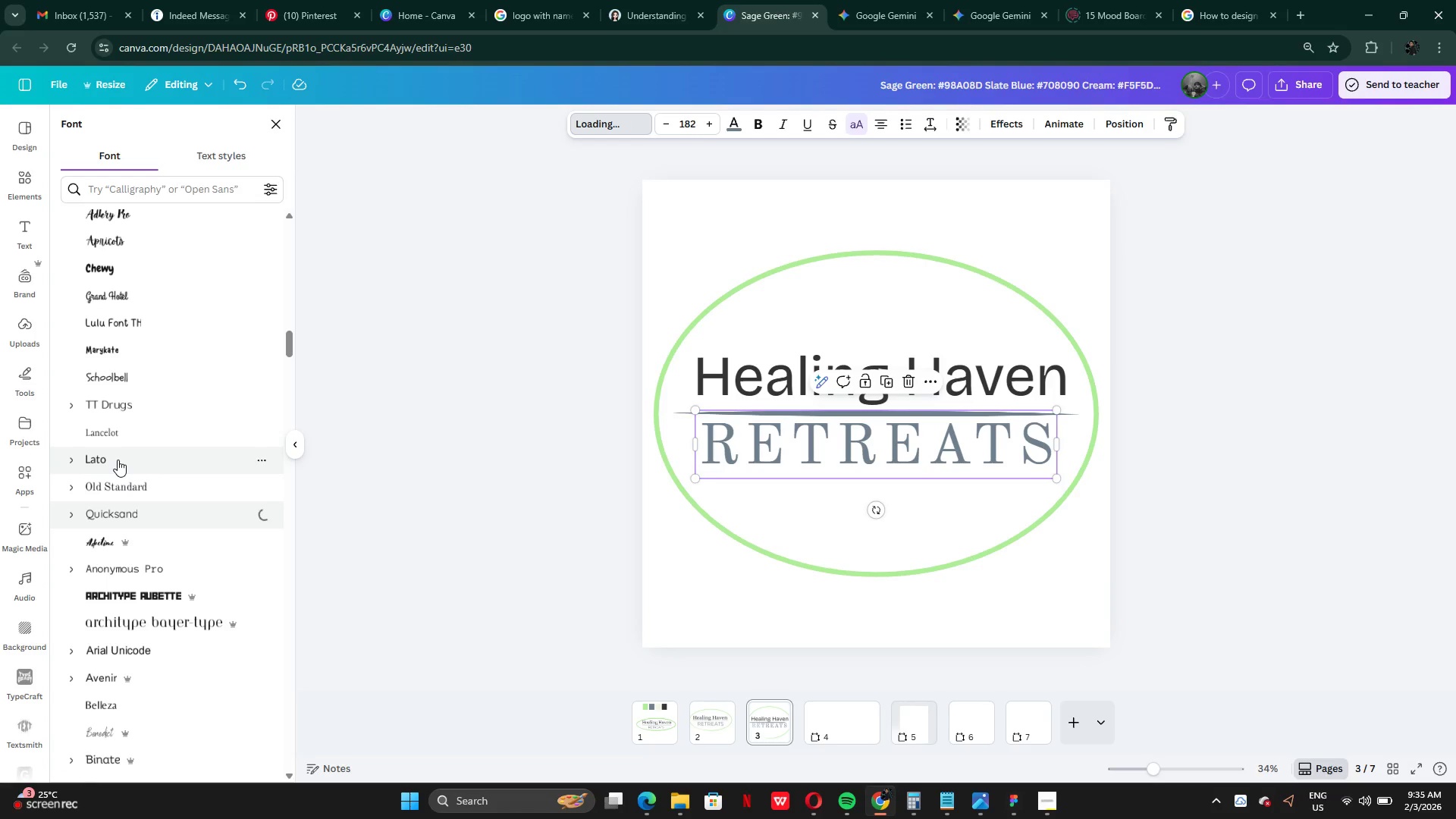 
scroll: coordinate [123, 559], scroll_direction: down, amount: 1.0
 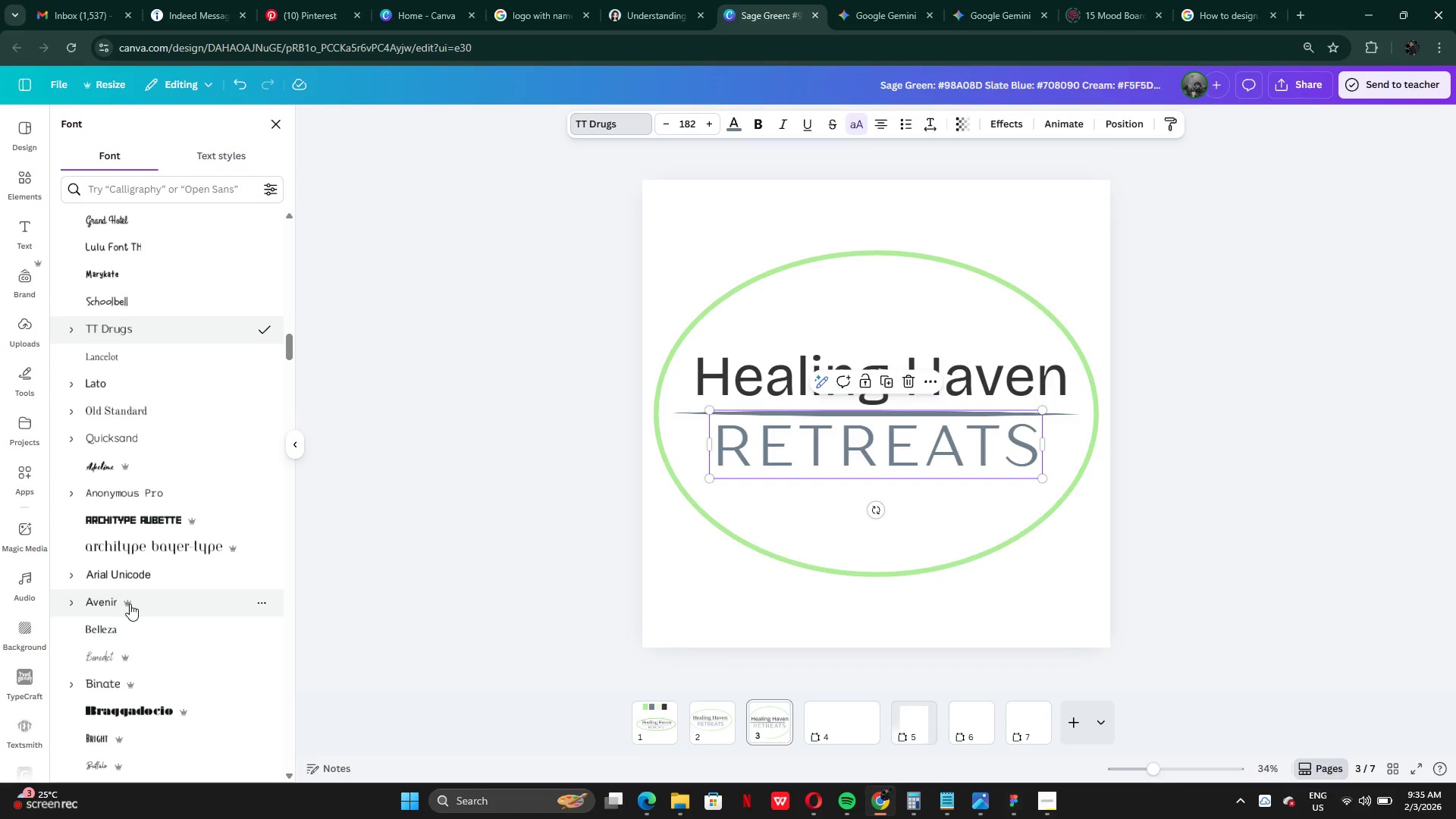 
left_click([130, 604])
 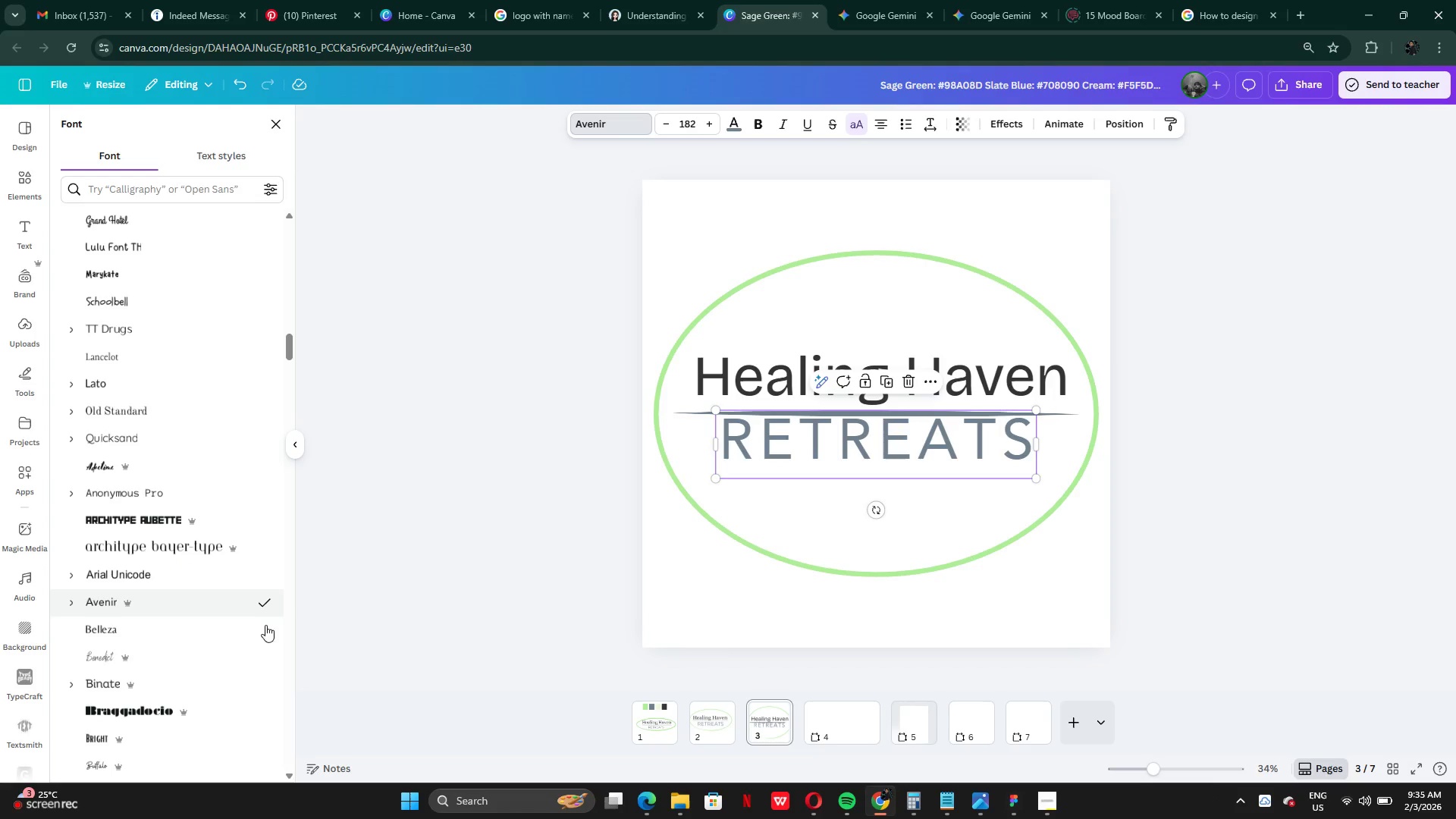 
left_click([170, 629])
 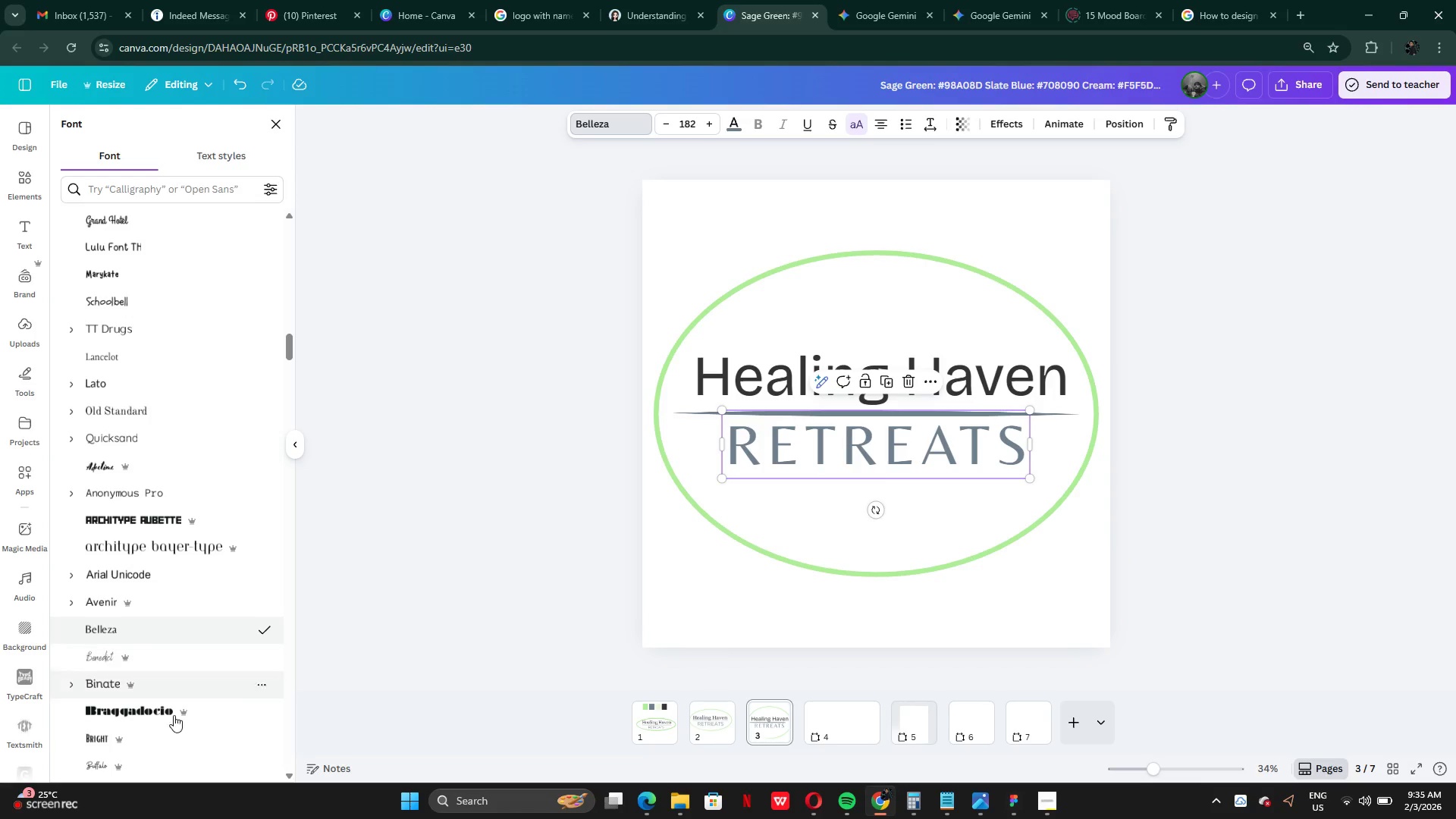 
left_click([95, 678])
 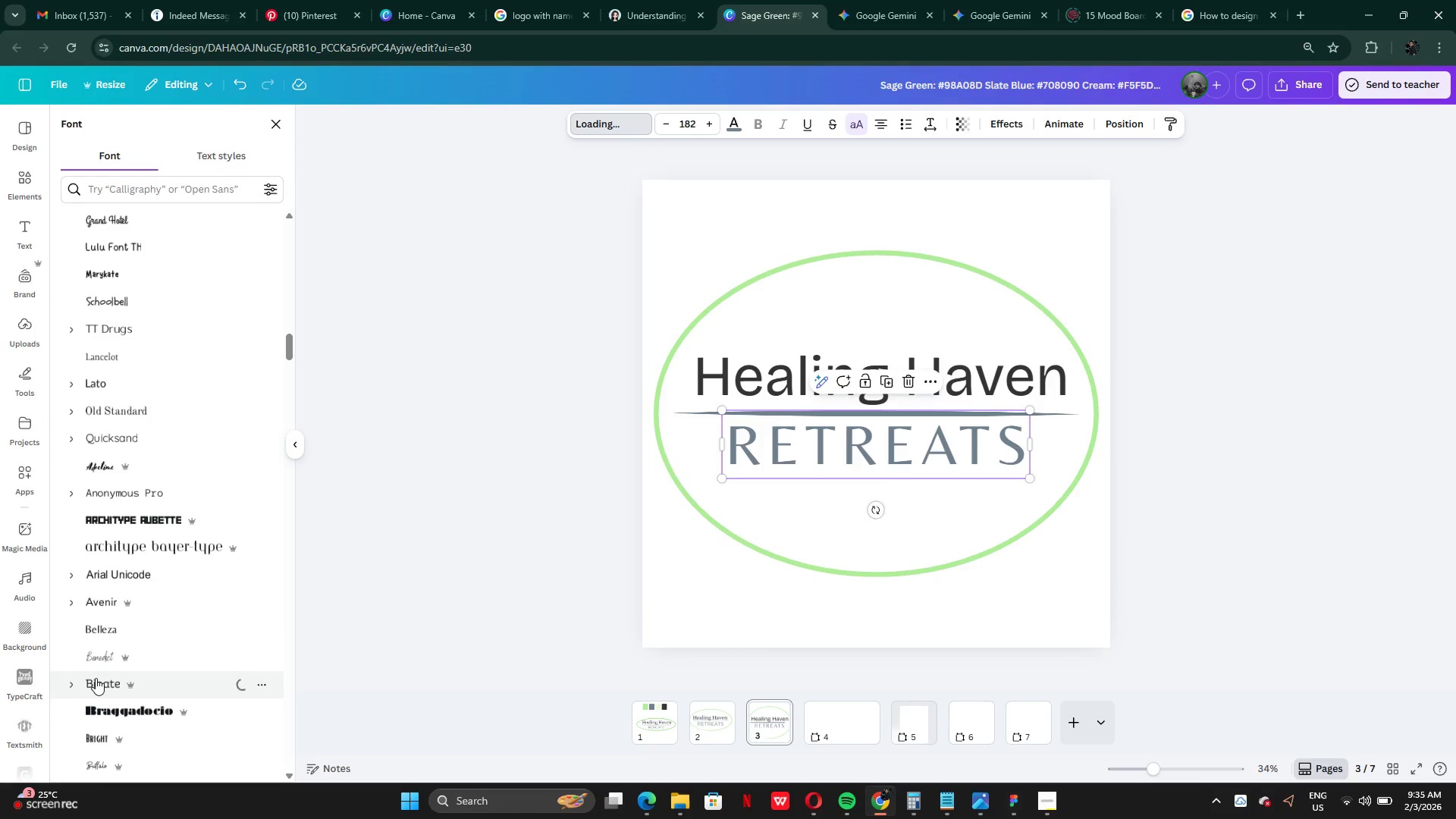 
scroll: coordinate [98, 679], scroll_direction: down, amount: 1.0
 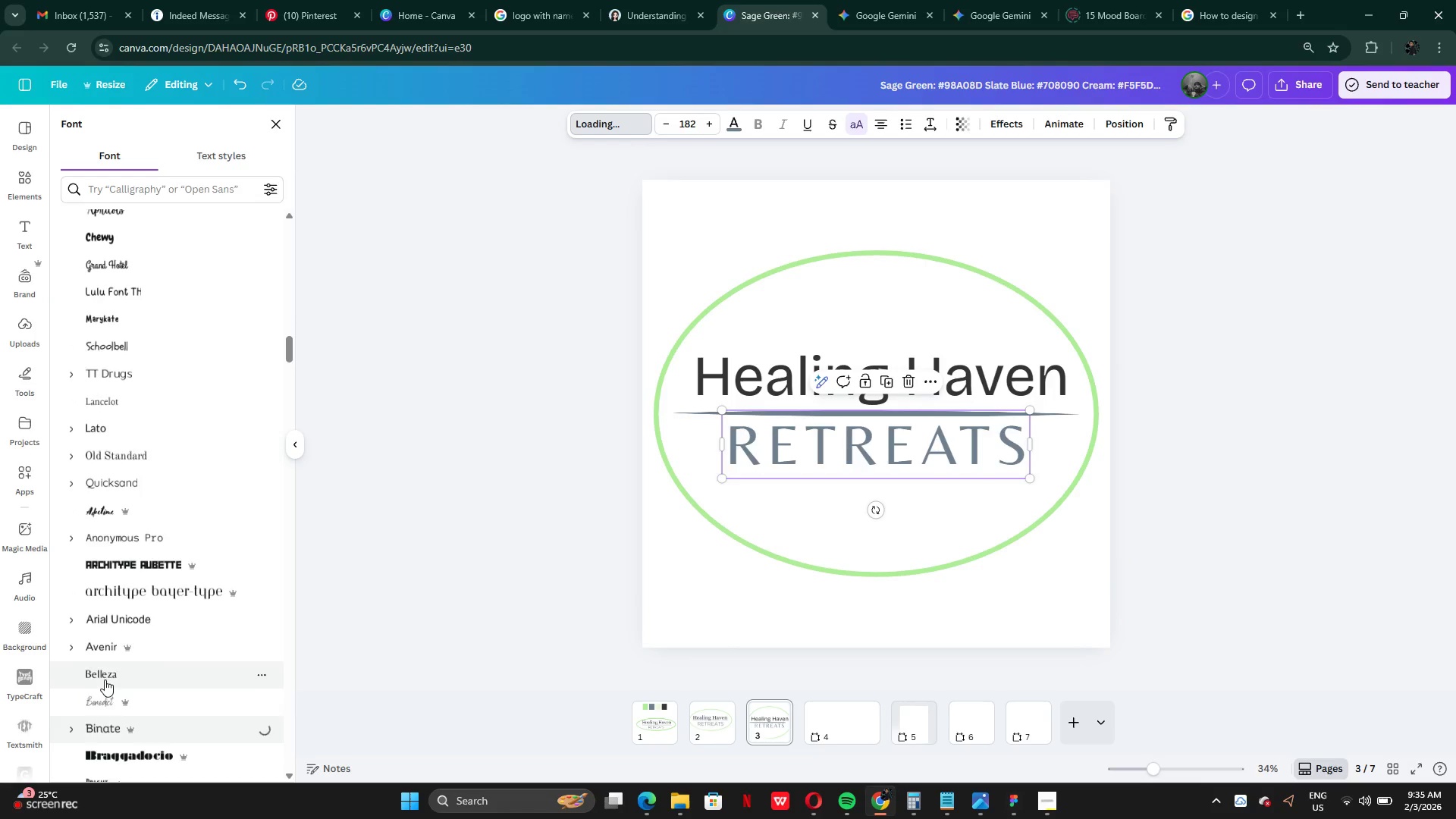 
mouse_move([118, 670])
 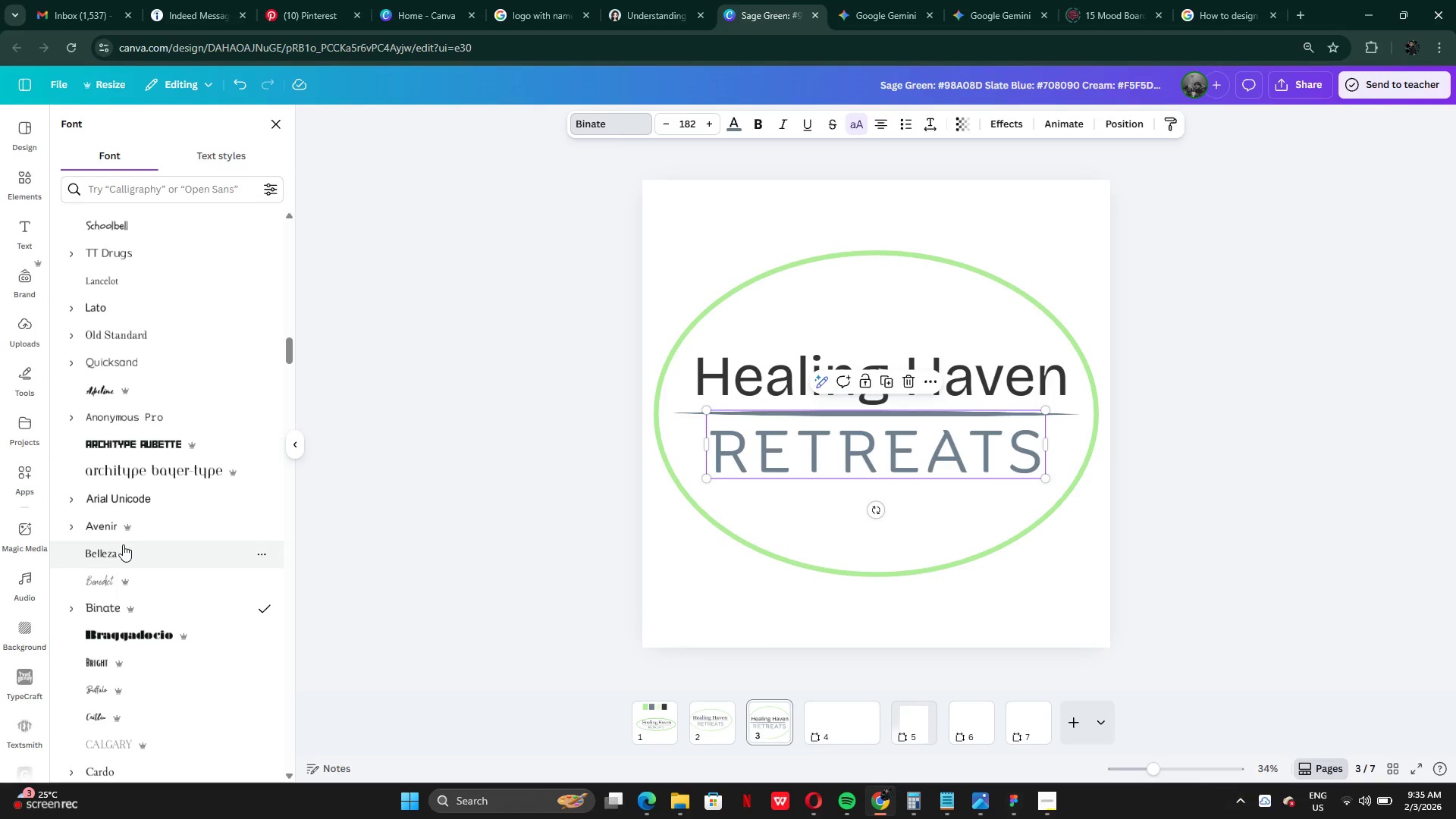 
left_click([126, 549])
 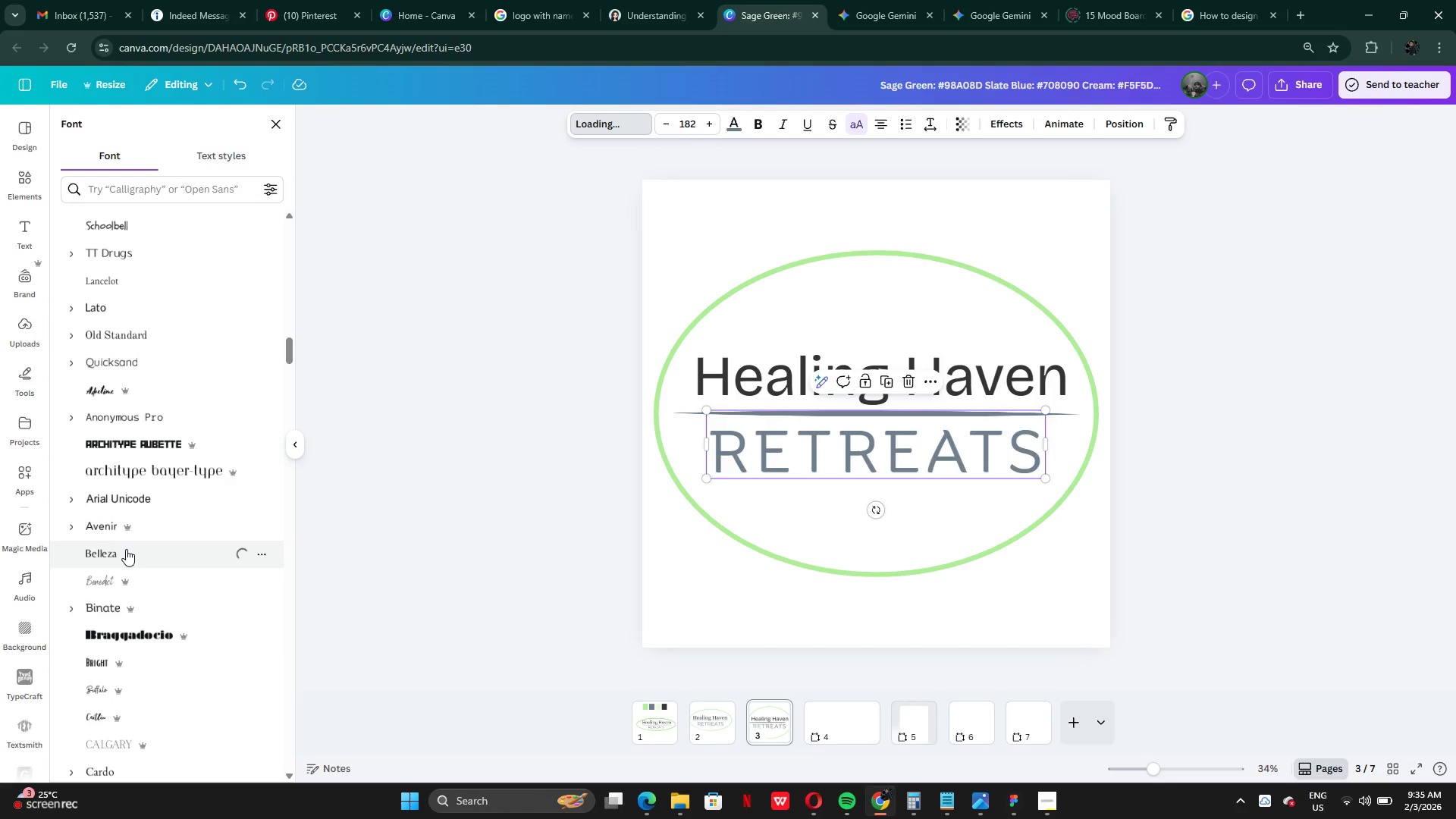 
scroll: coordinate [140, 595], scroll_direction: down, amount: 7.0
 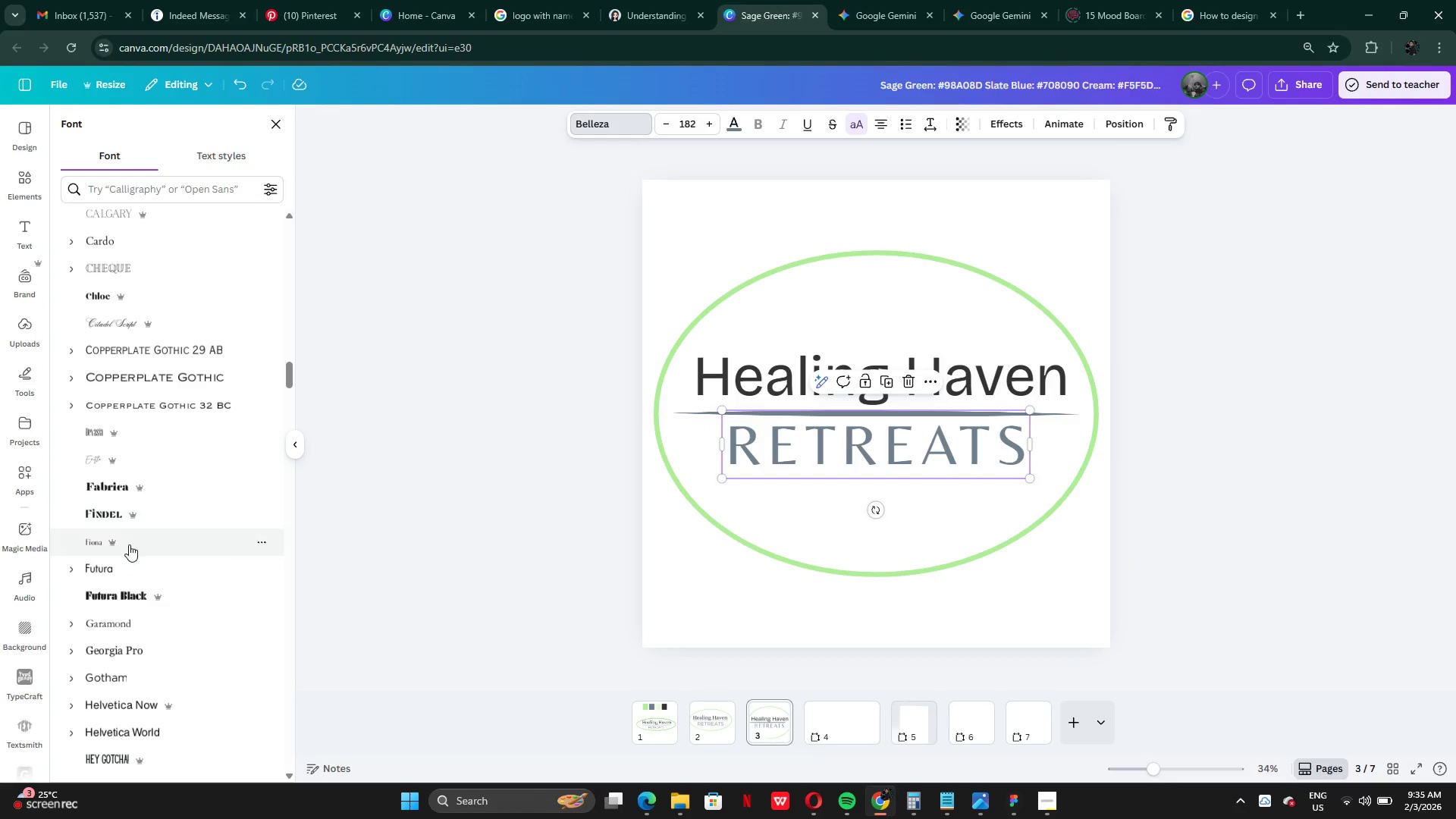 
left_click([129, 544])